 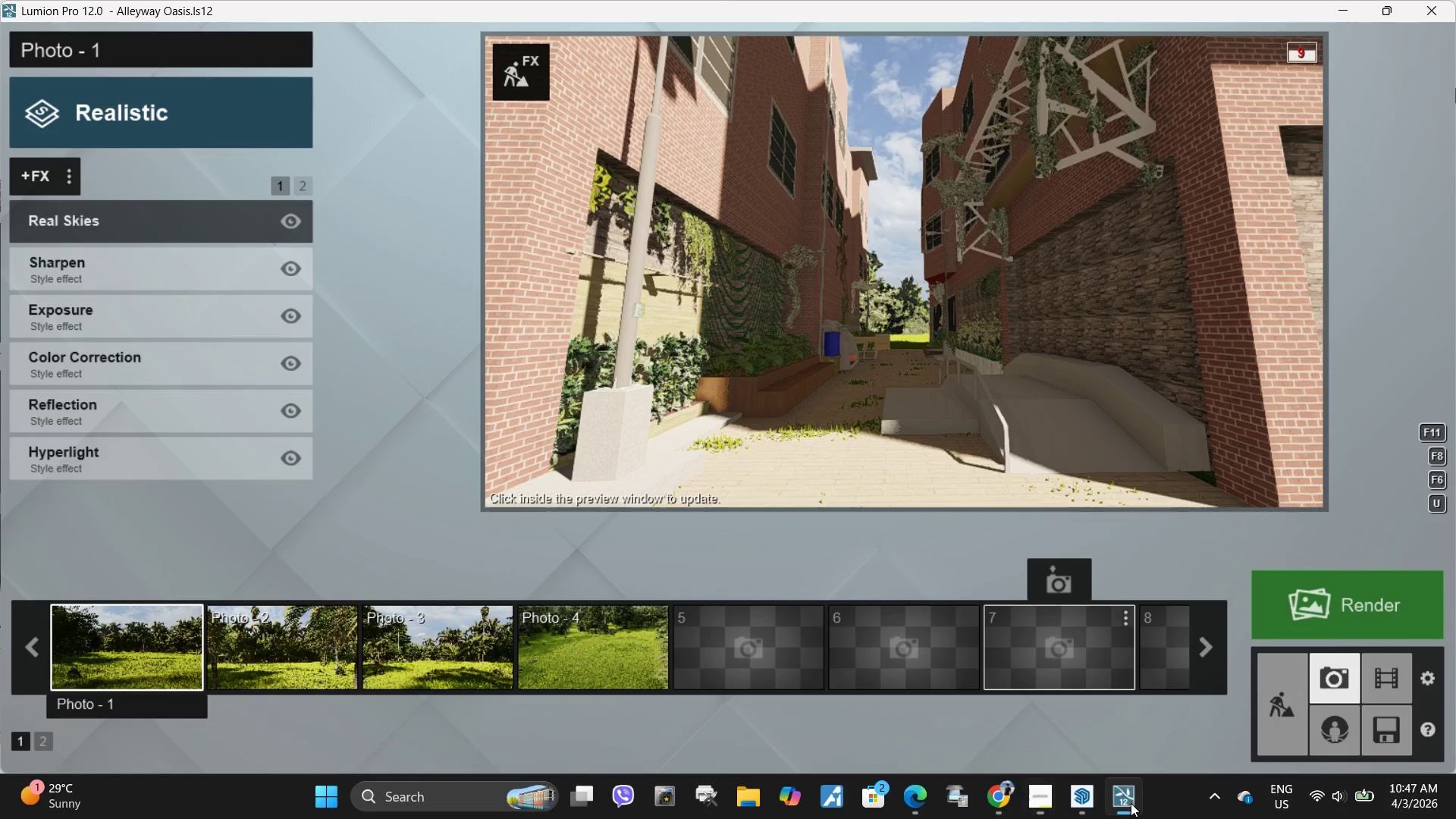 
type(qDSWAD)
 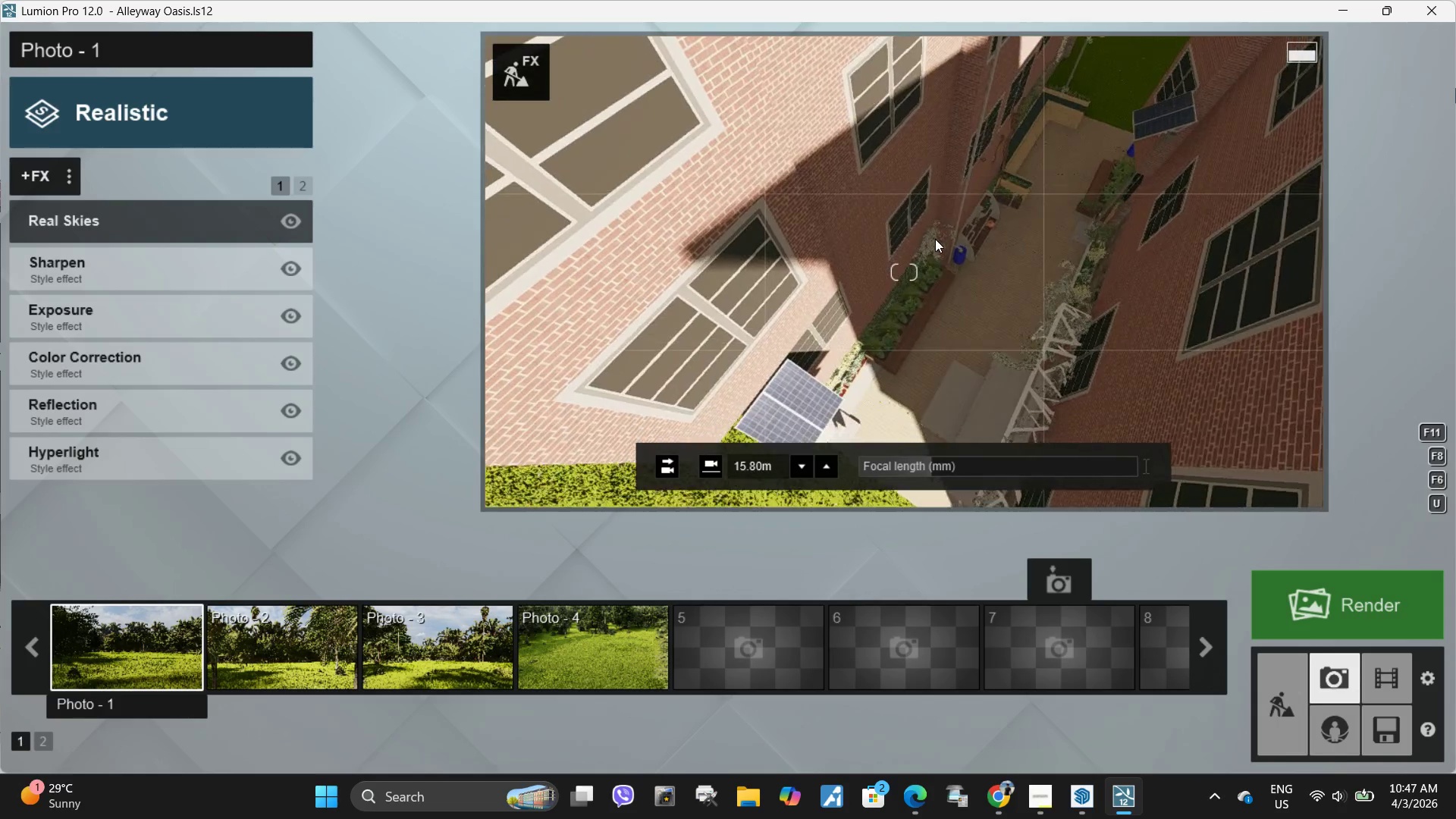 
type(ED)
 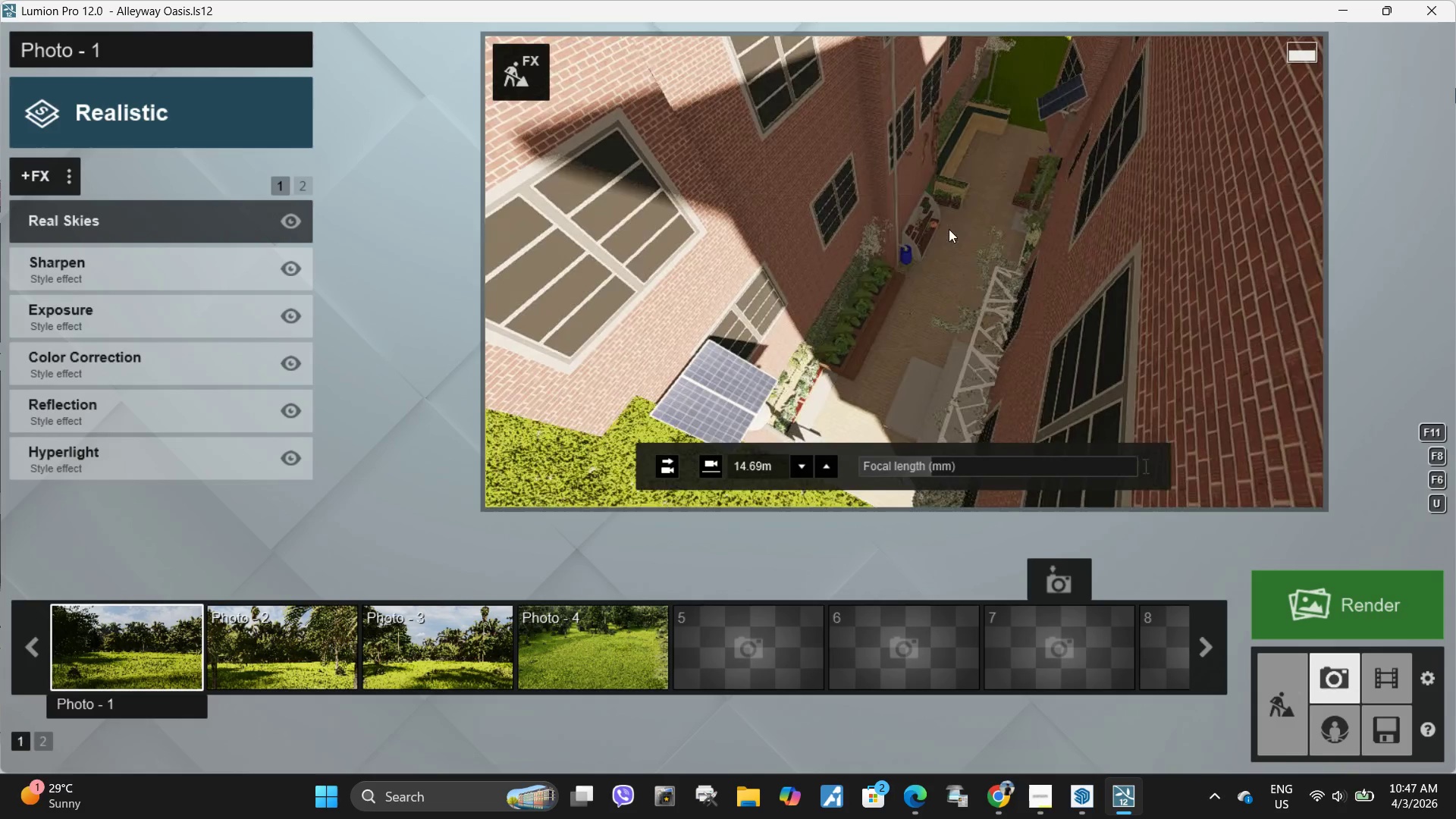 
type(wa)
 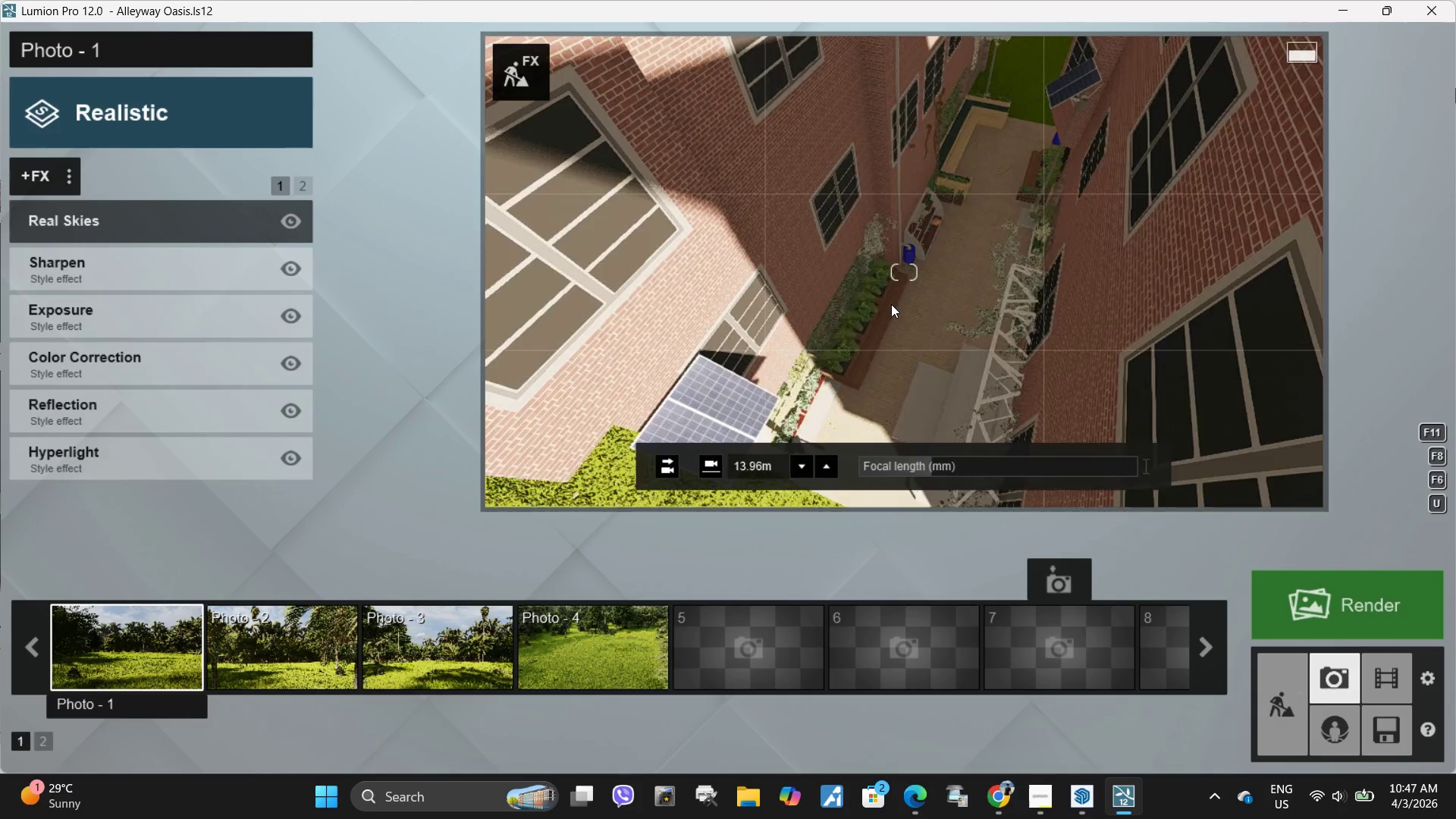 
hold_key(key=E, duration=0.36)
 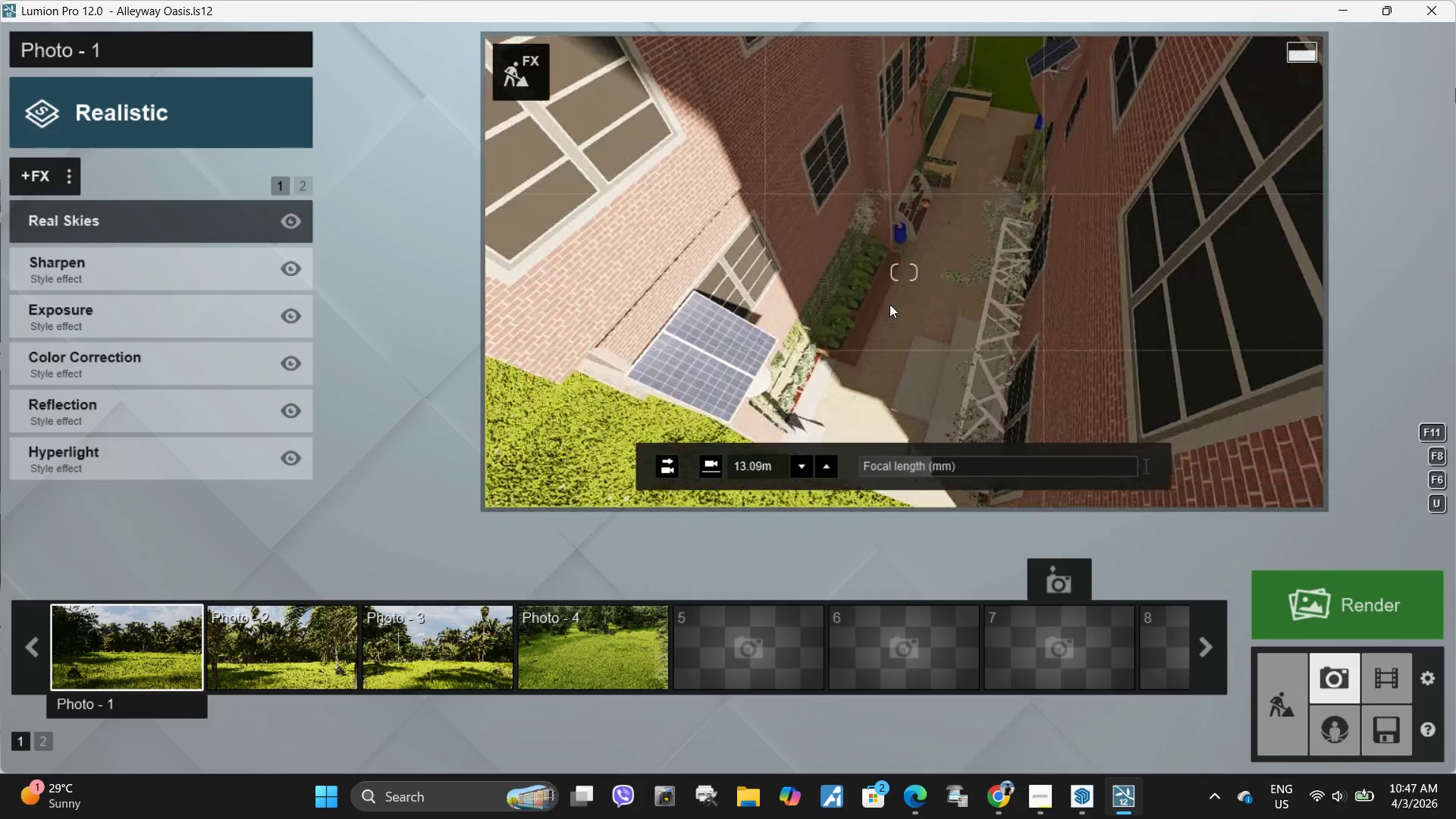 
hold_key(key=W, duration=0.33)
 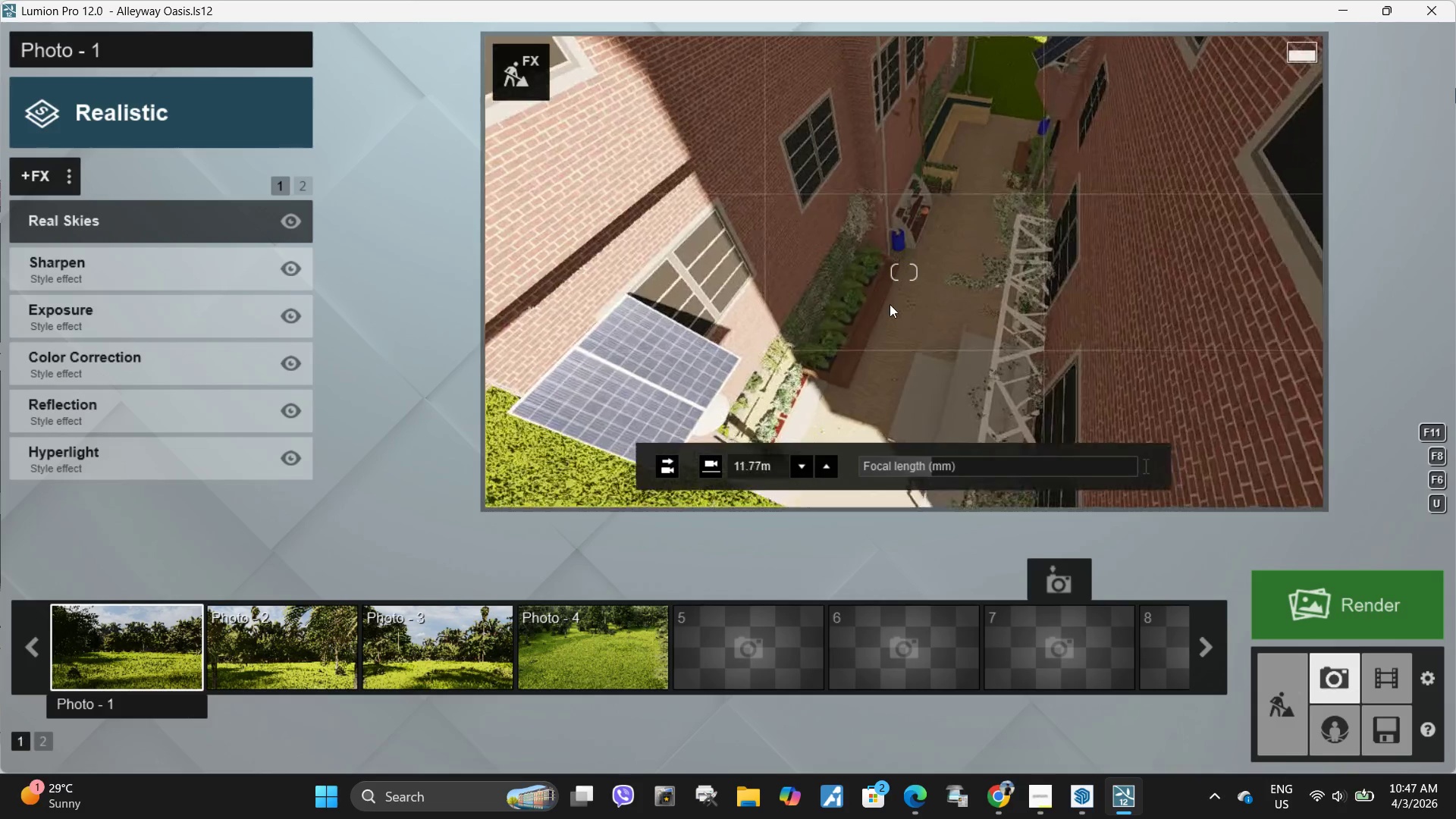 
type(aade)
 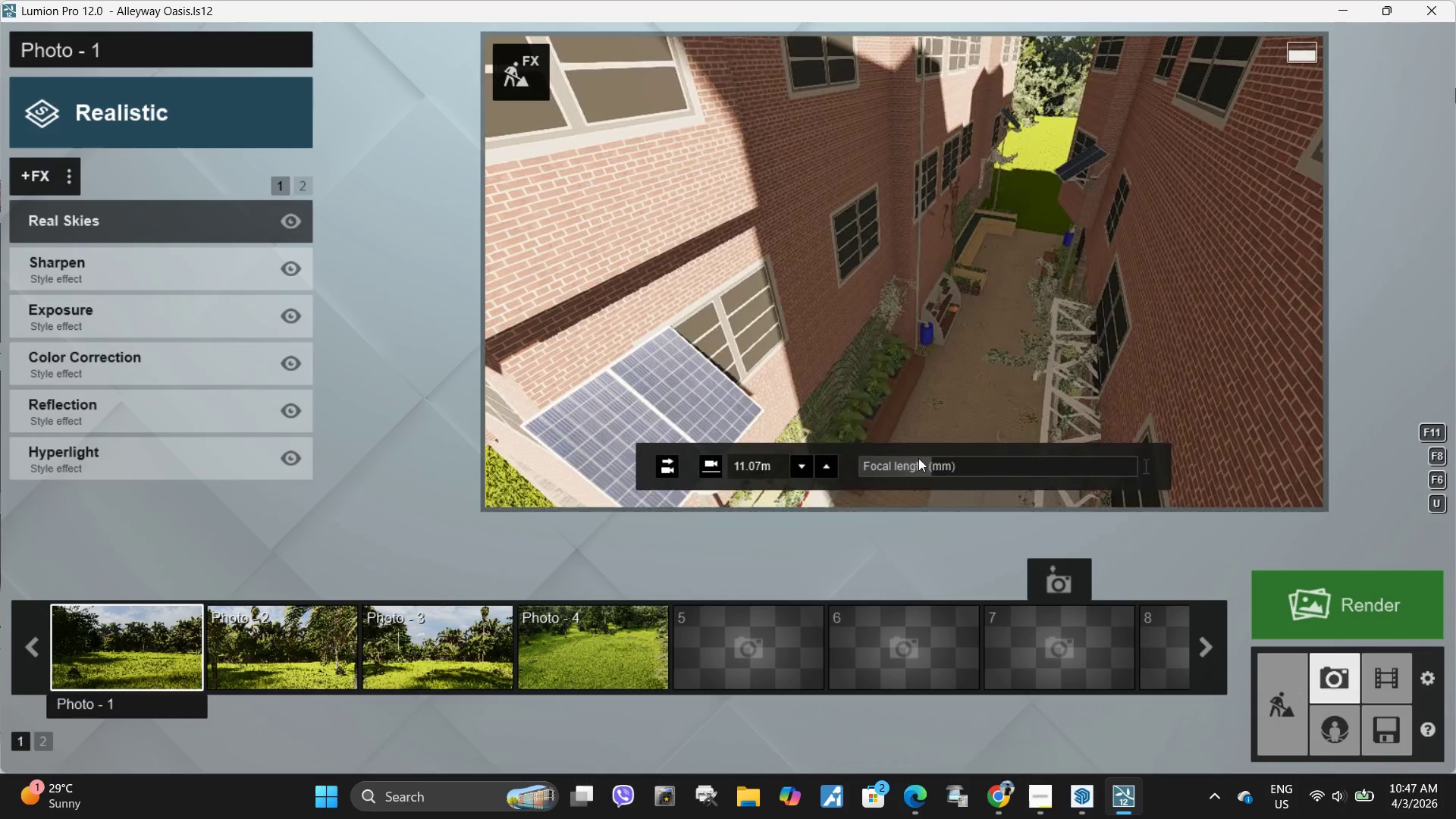 
left_click_drag(start_coordinate=[927, 462], to_coordinate=[742, 479])
 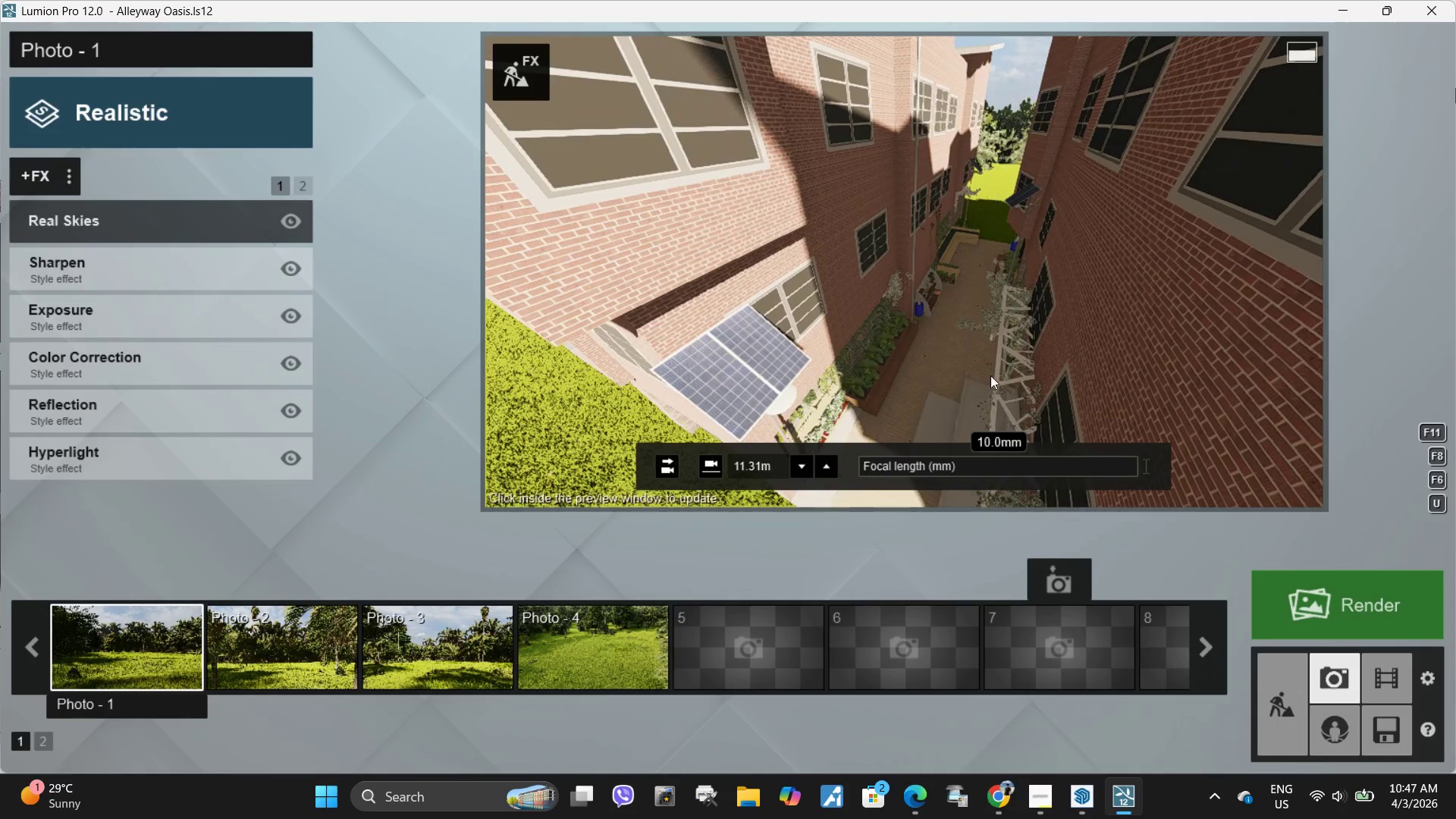 
type(qsddwa)
 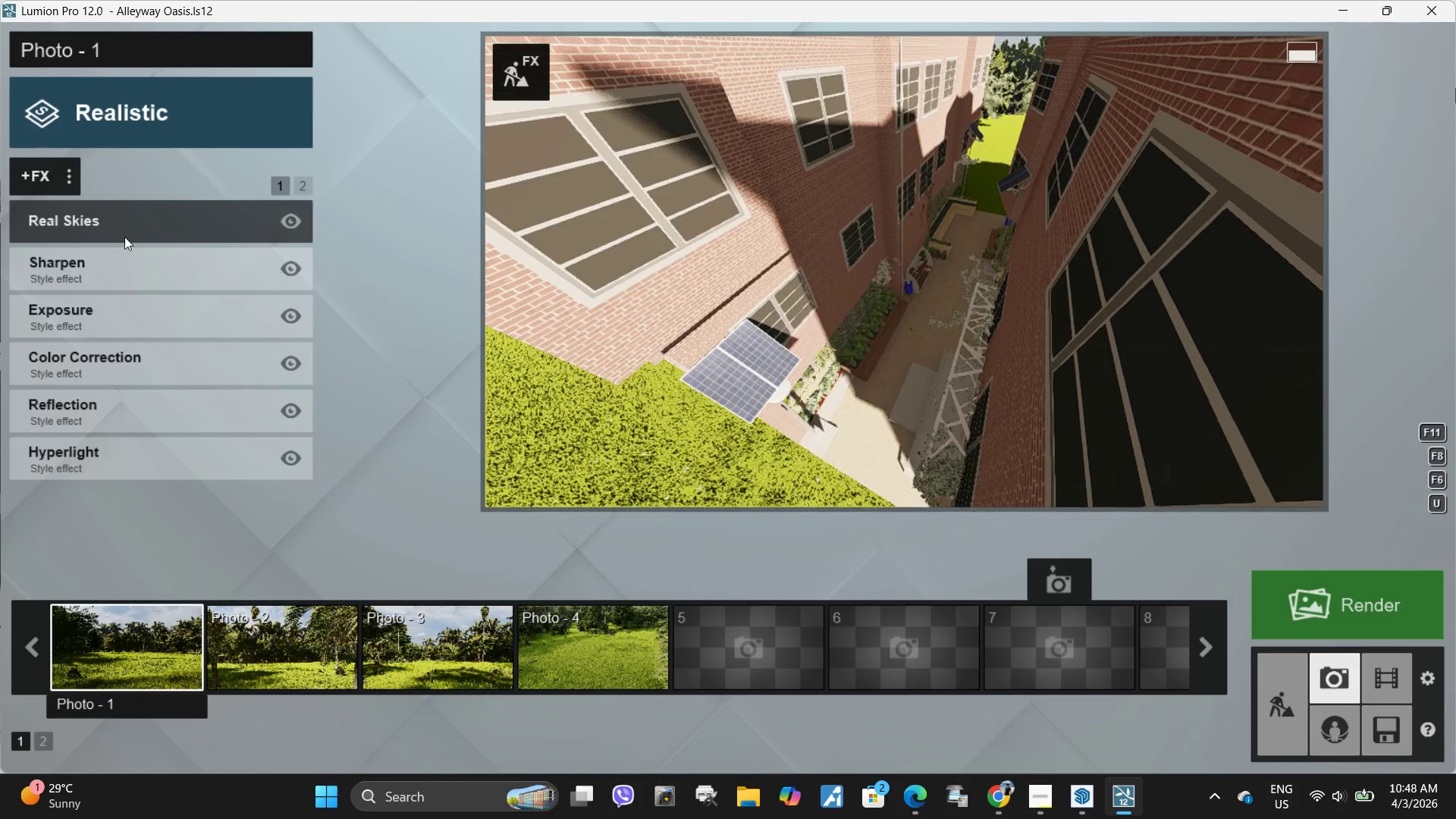 
left_click([81, 214])
 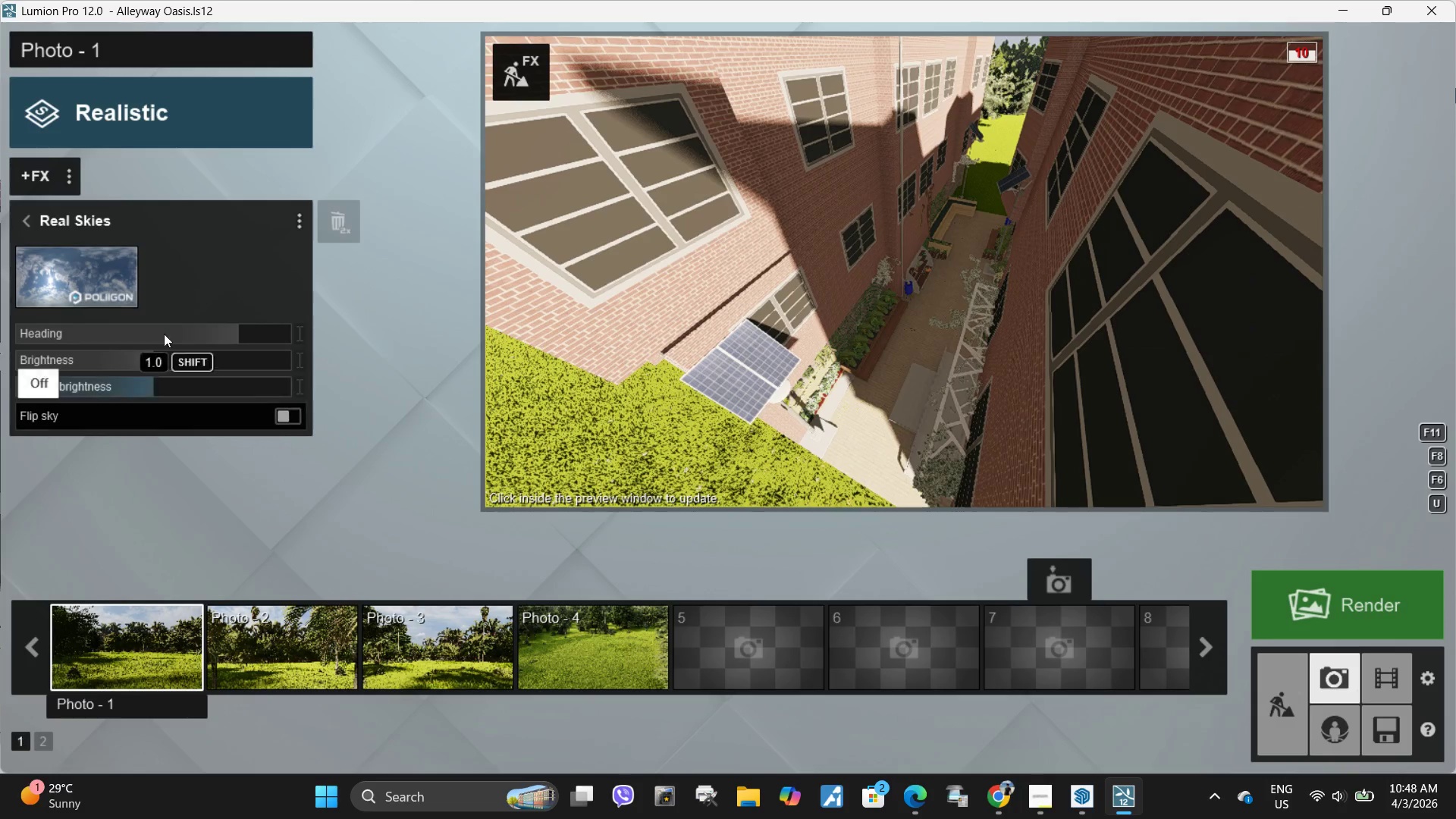 
left_click_drag(start_coordinate=[206, 328], to_coordinate=[146, 322])
 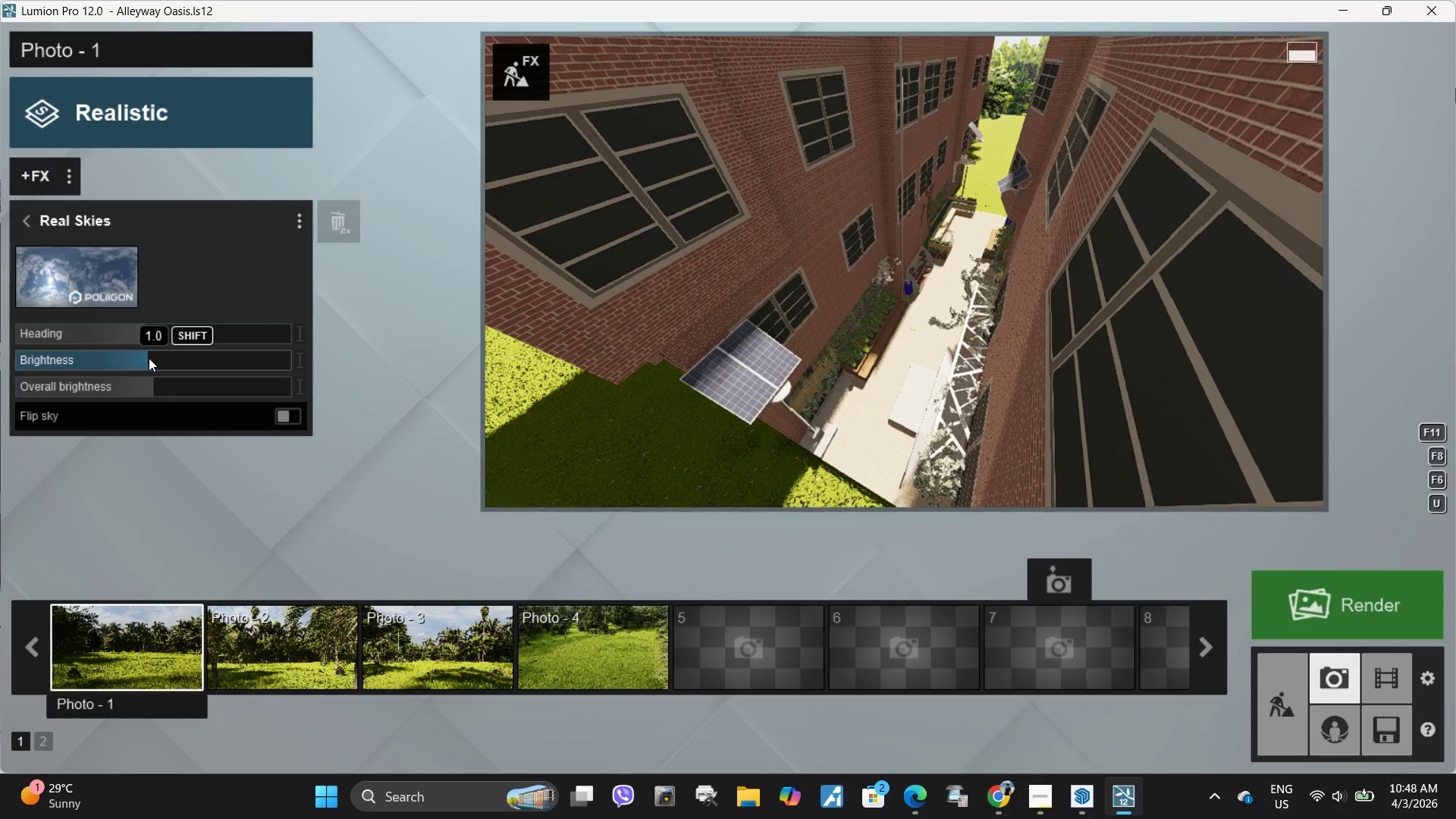 
left_click([1043, 318])
 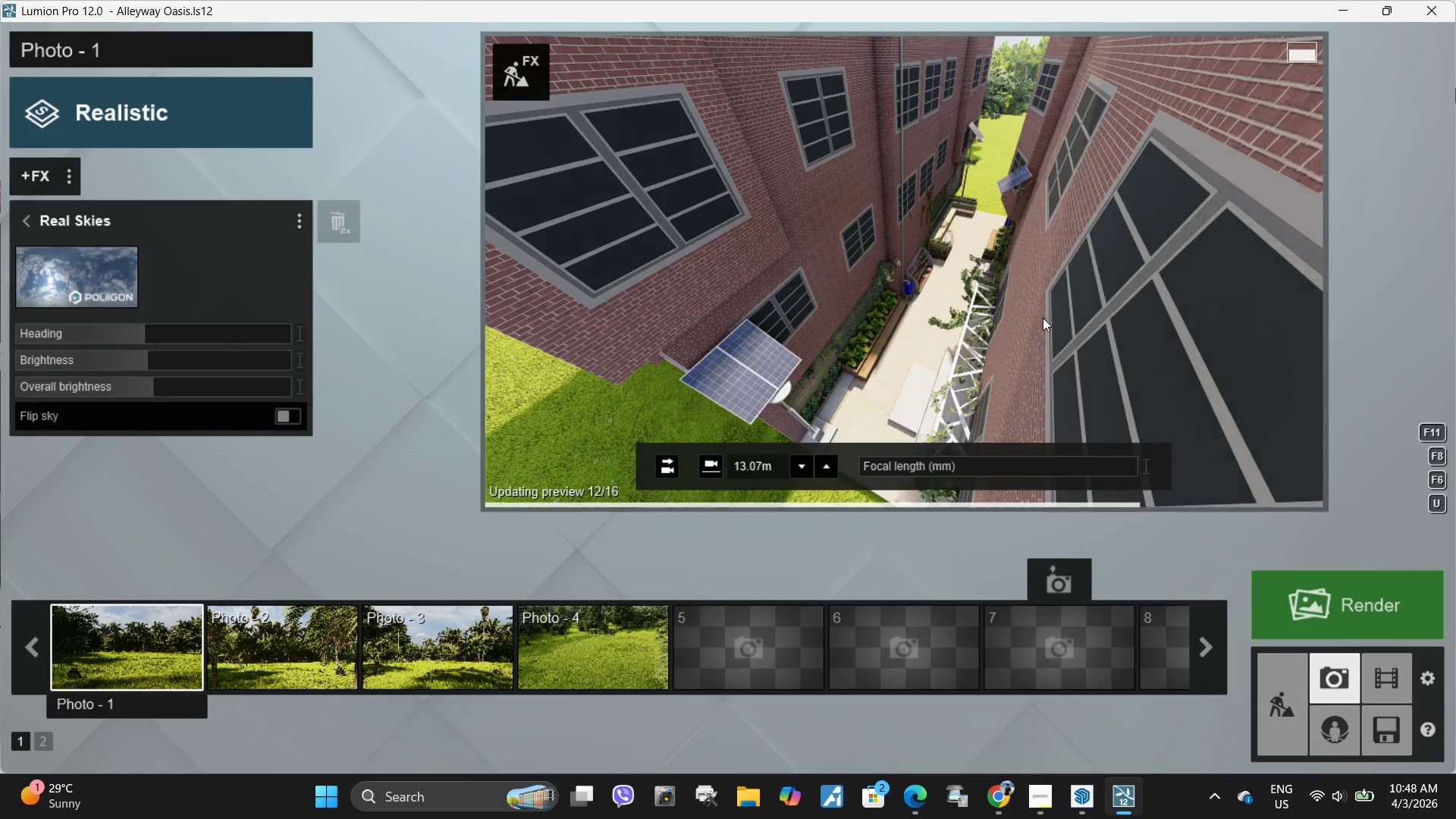 
type(aa)
 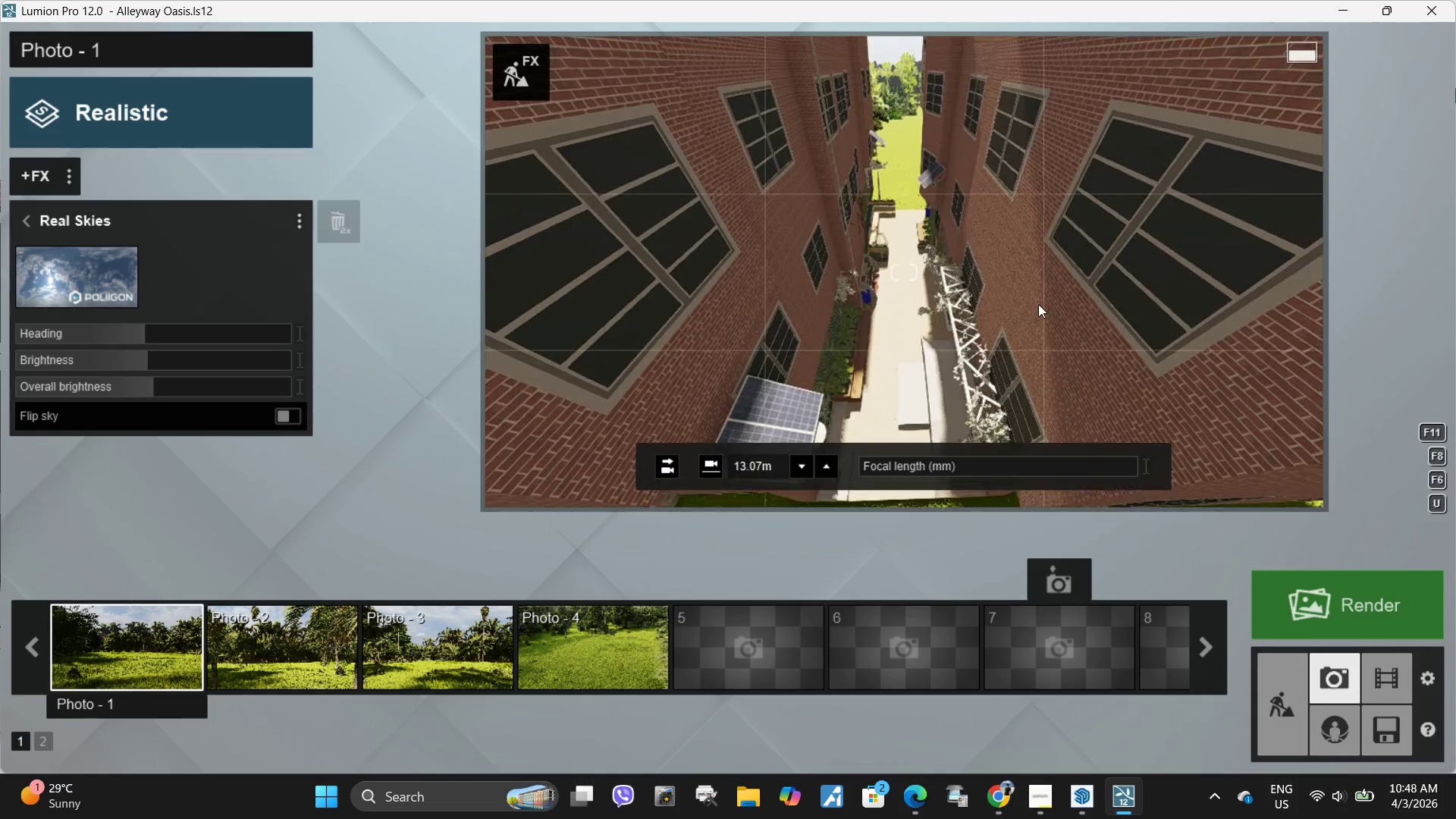 
hold_key(key=E, duration=0.38)
 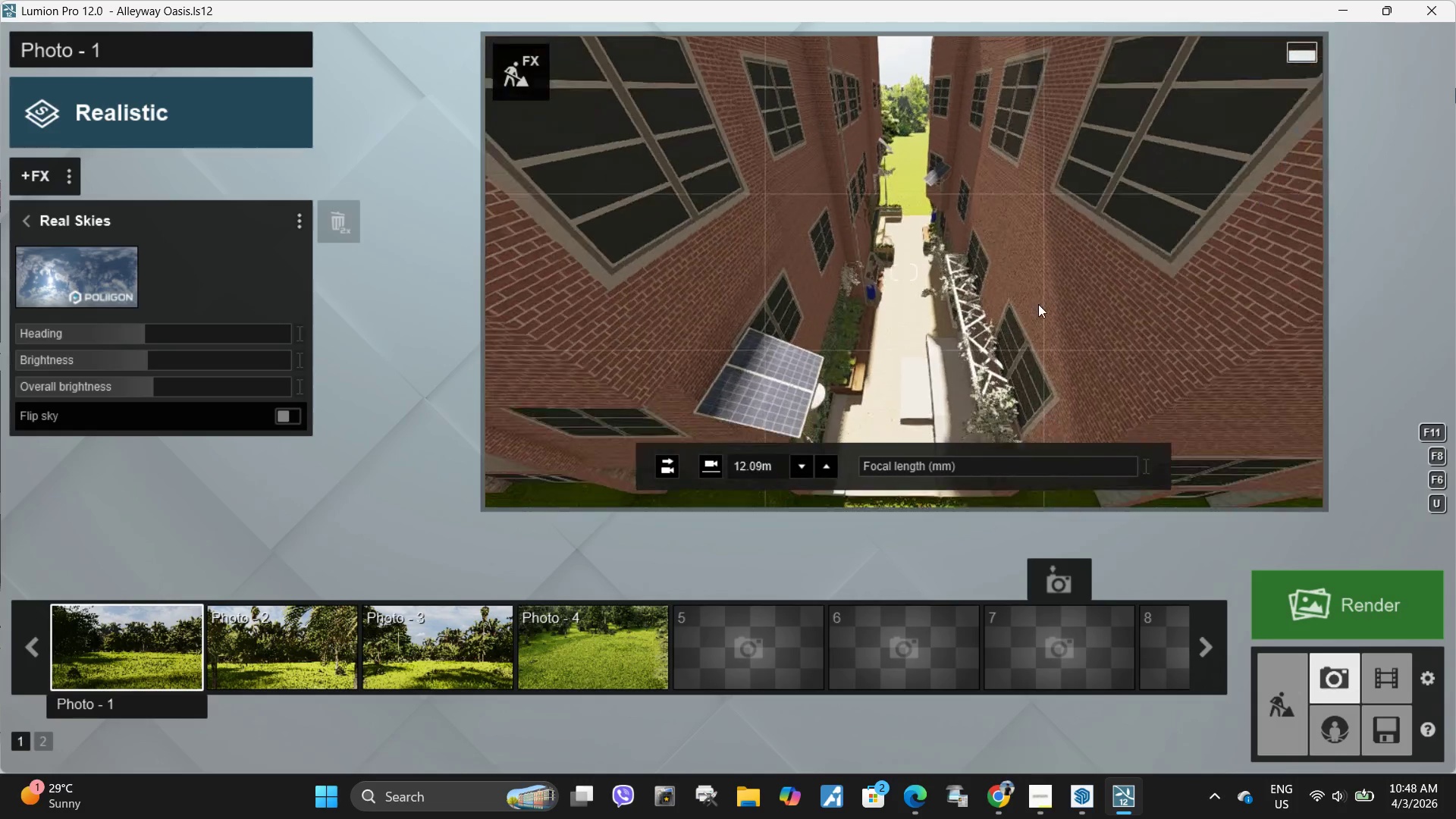 
type(ew)
 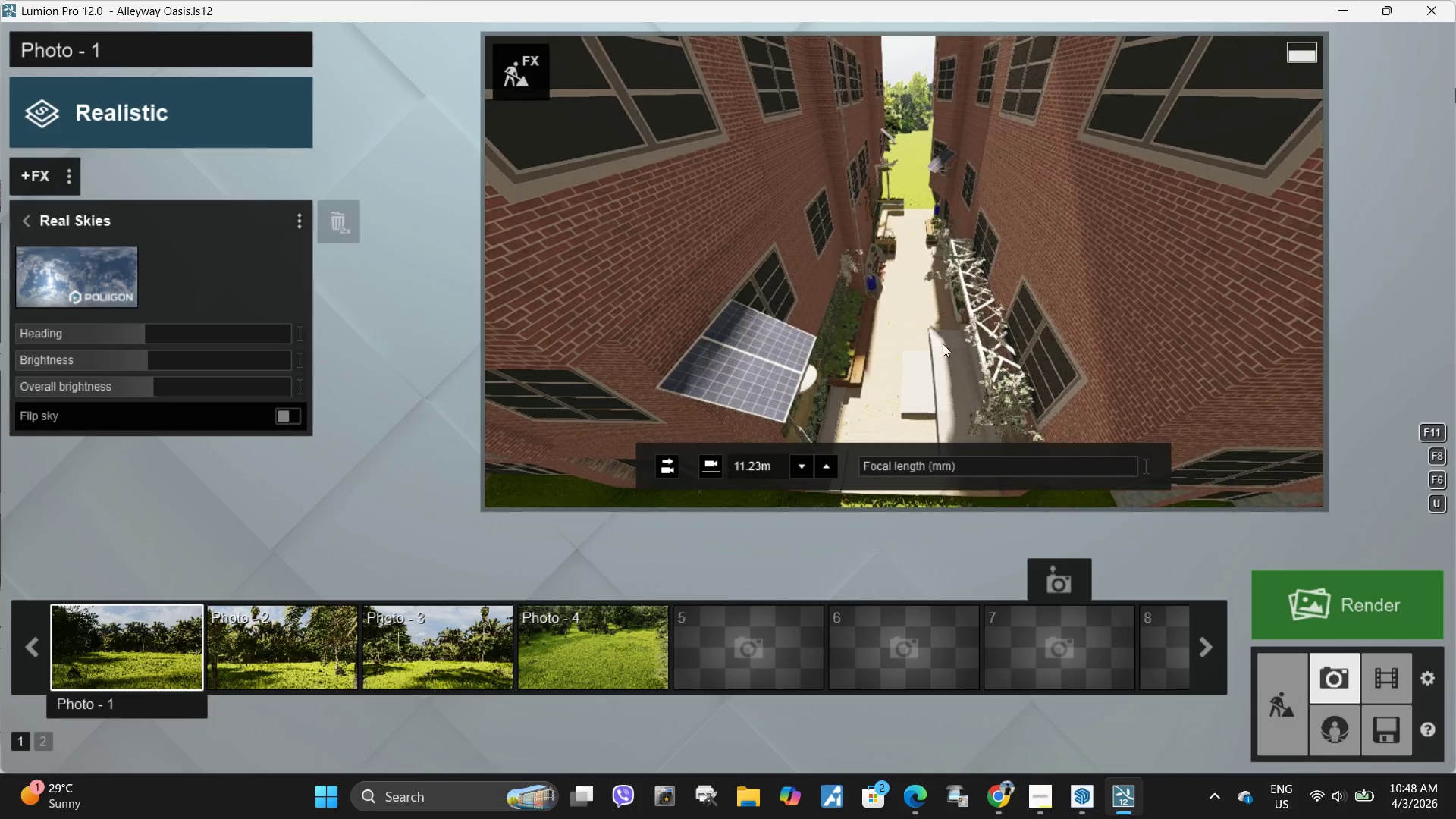 
left_click_drag(start_coordinate=[959, 466], to_coordinate=[995, 467])
 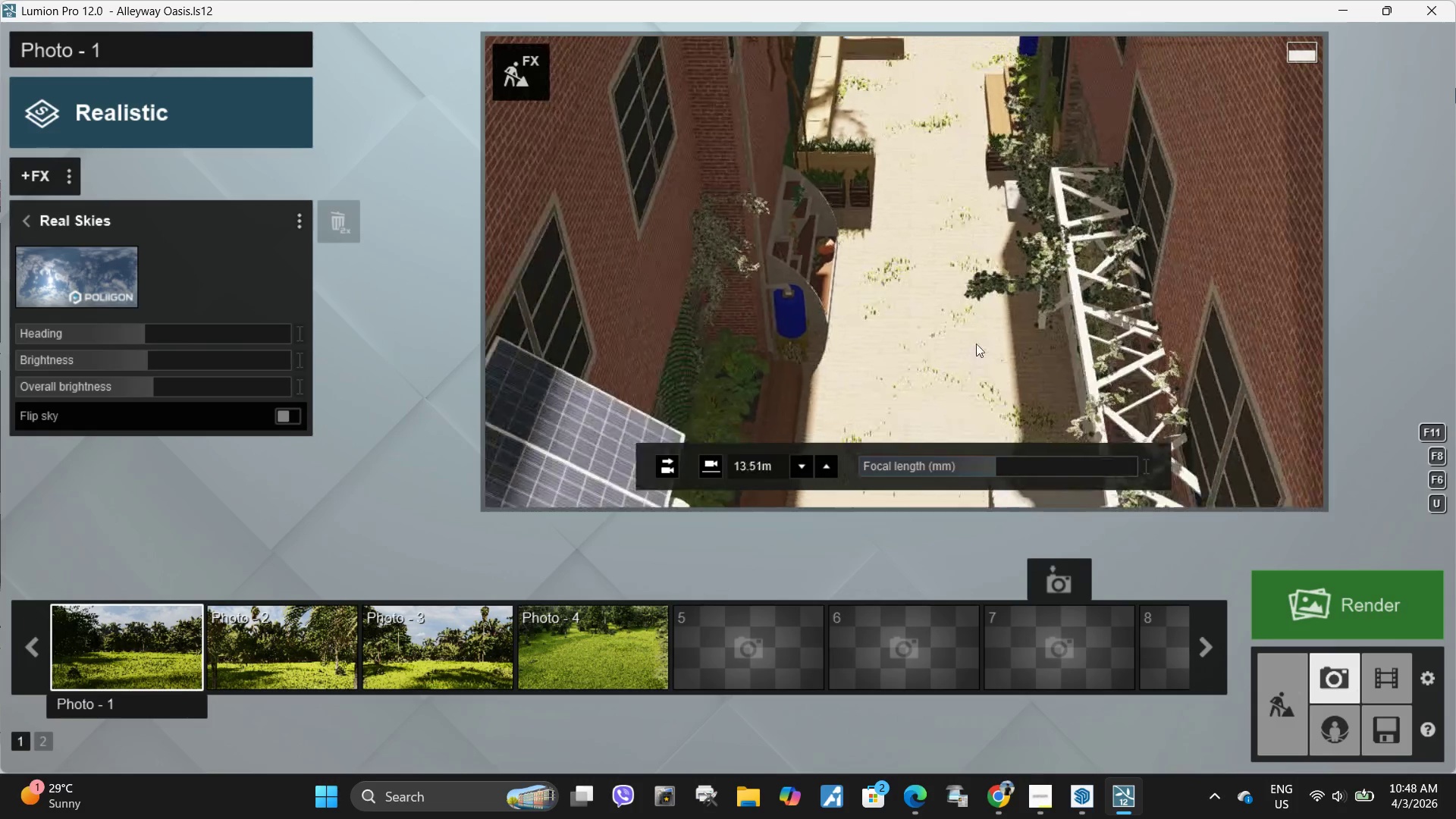 
hold_key(key=S, duration=1.3)
 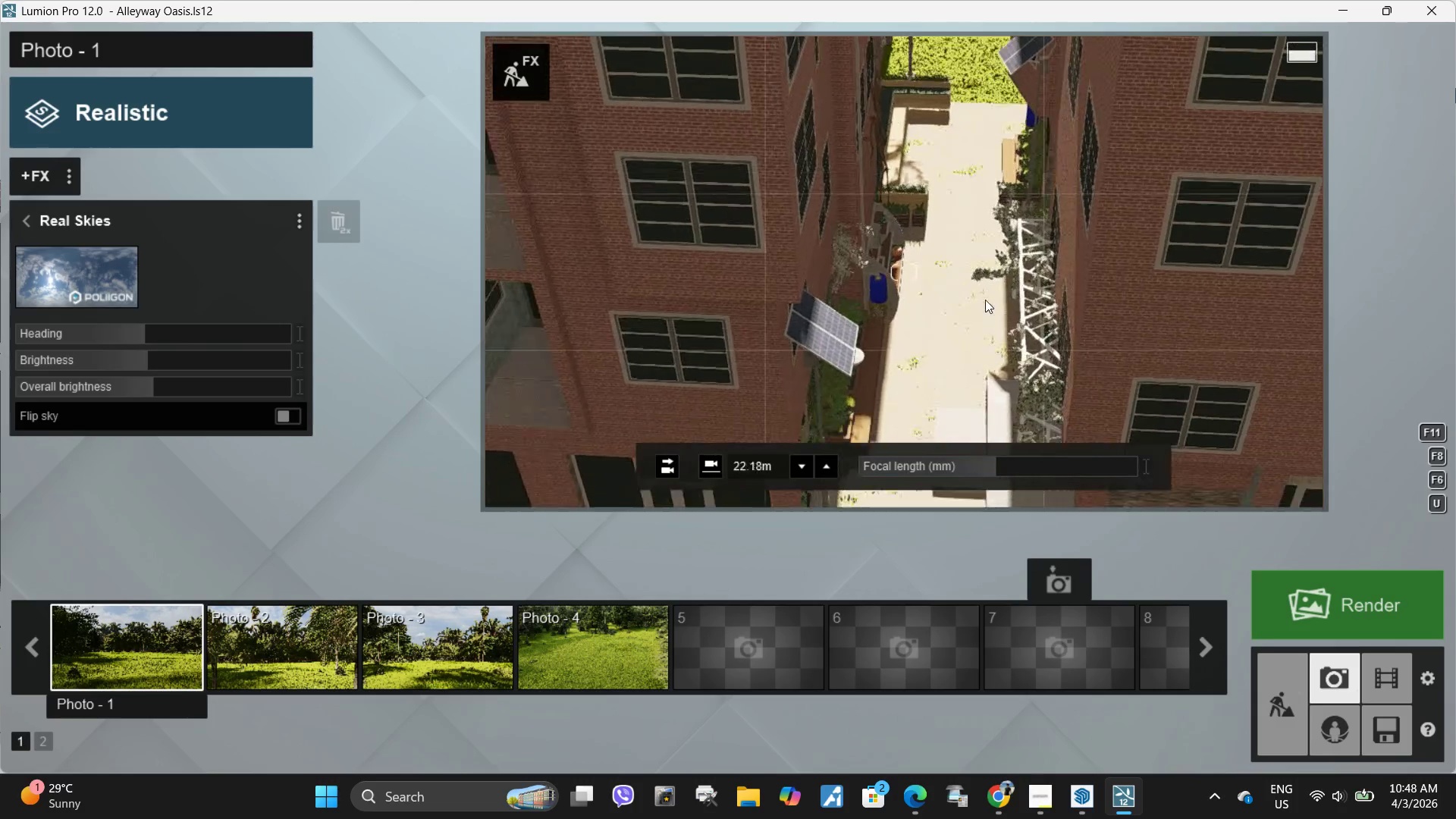 
key(Shift+W)
 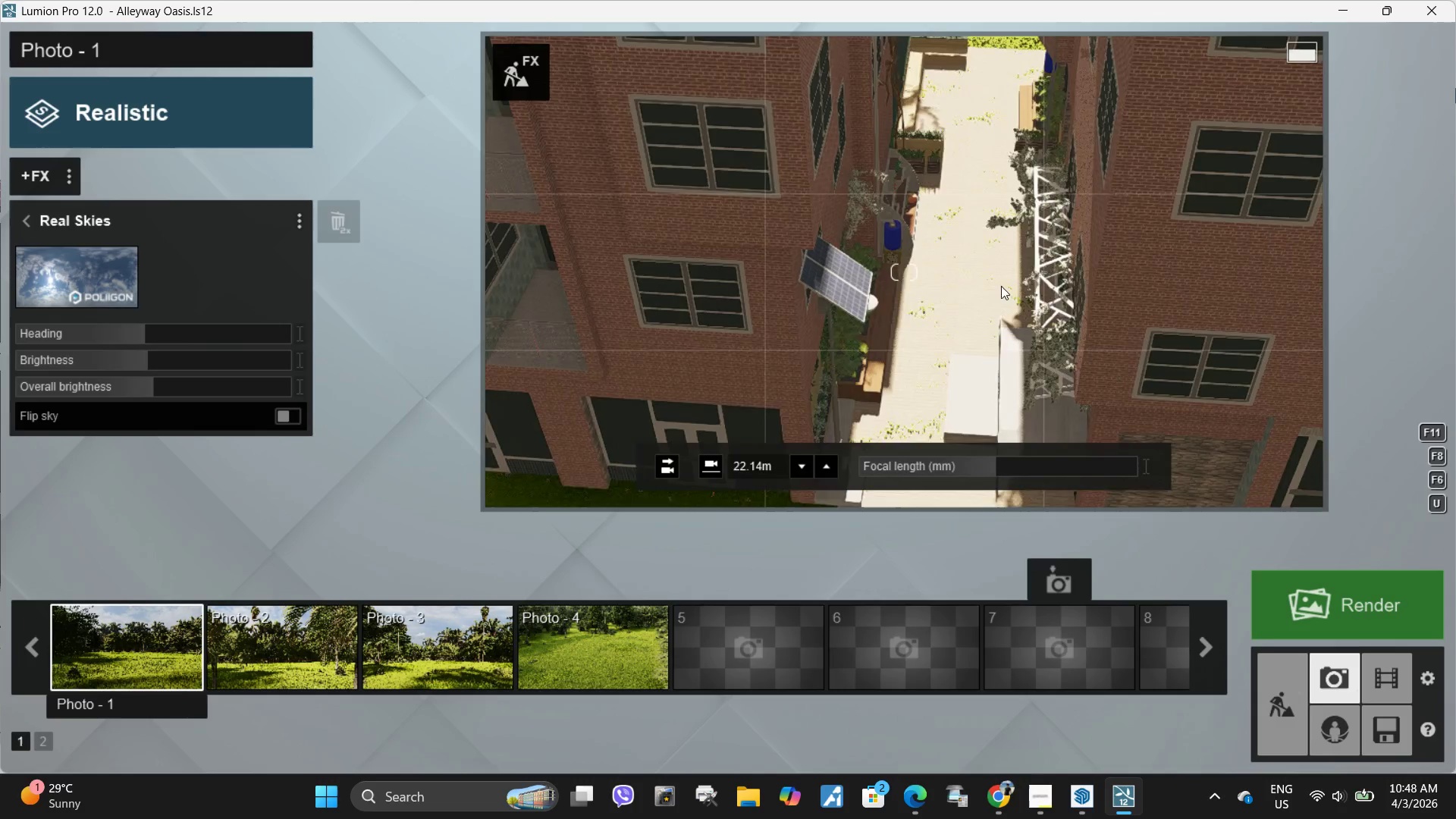 
hold_key(key=D, duration=0.36)
 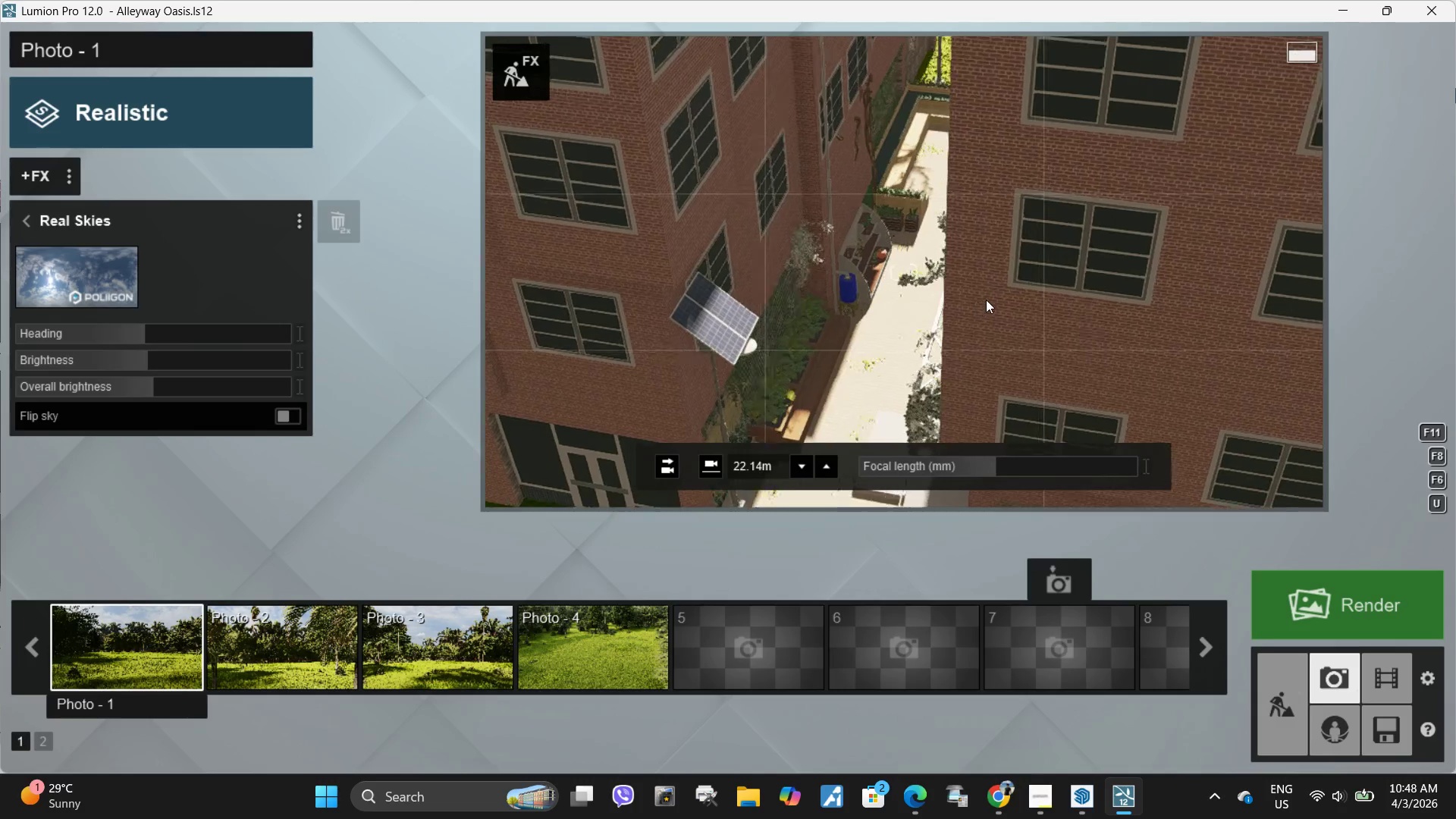 
type(AwDAA)
 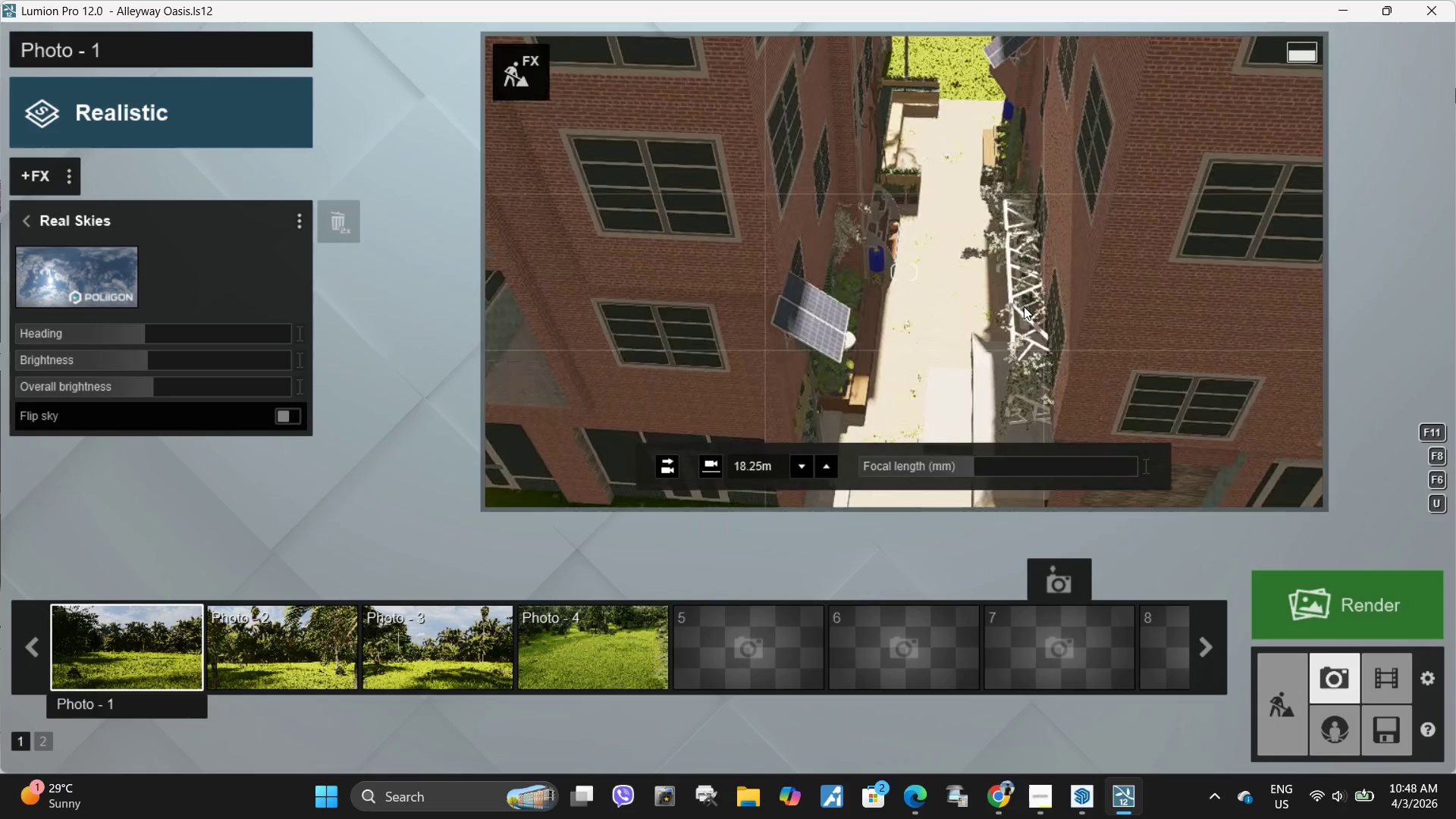 
left_click_drag(start_coordinate=[987, 457], to_coordinate=[974, 457])
 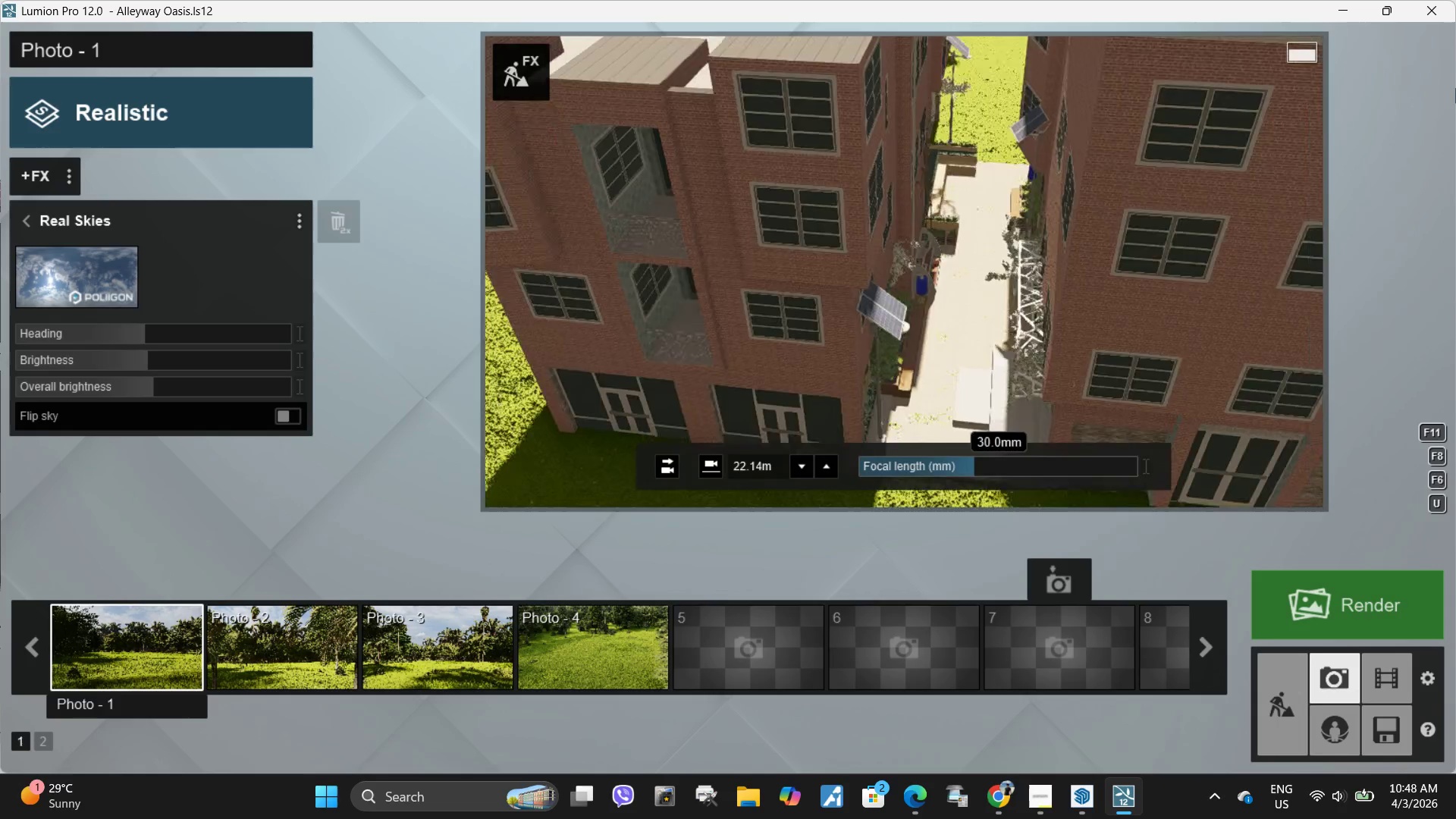 
left_click([1002, 224])
 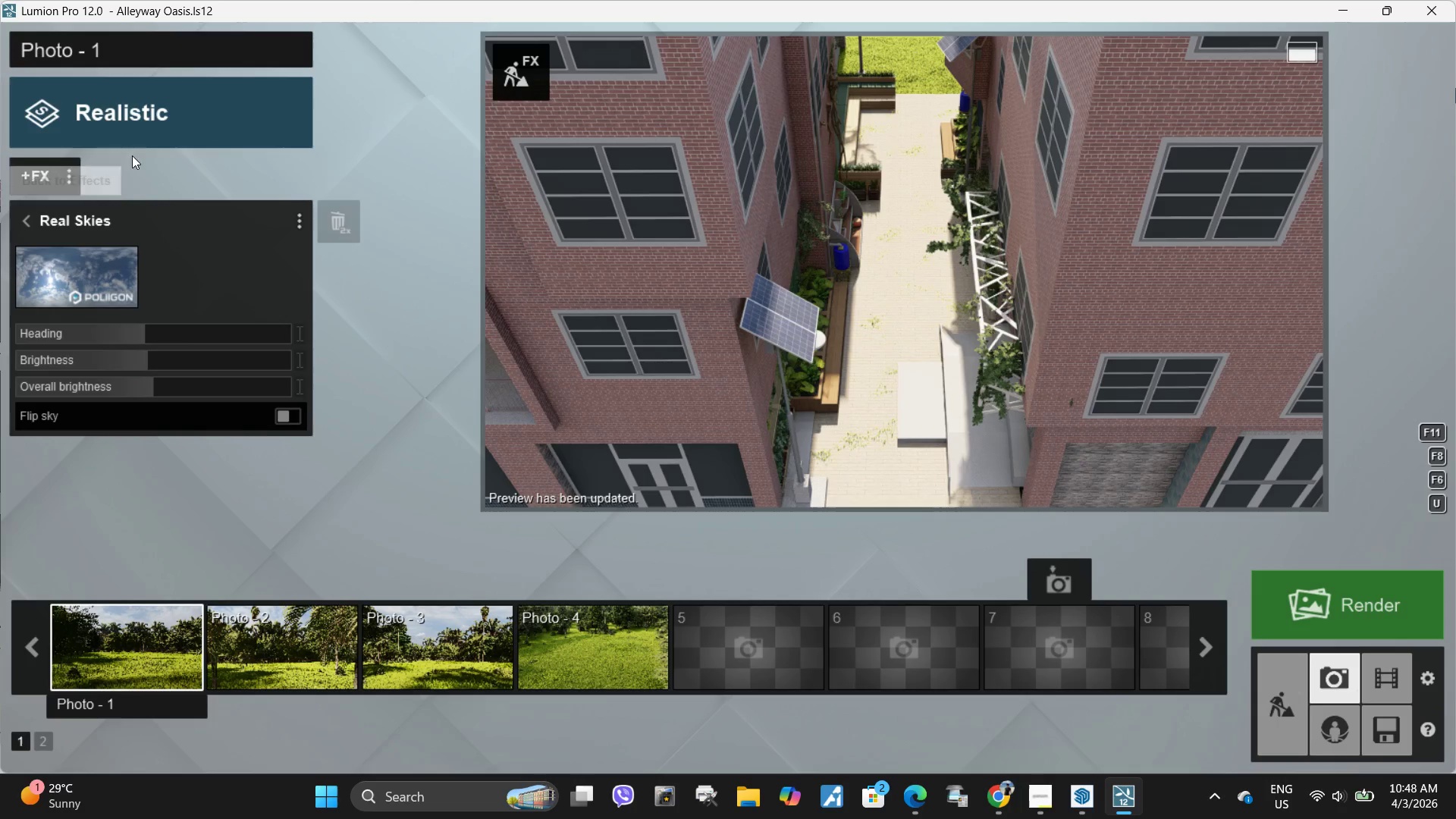 
wait(23.22)
 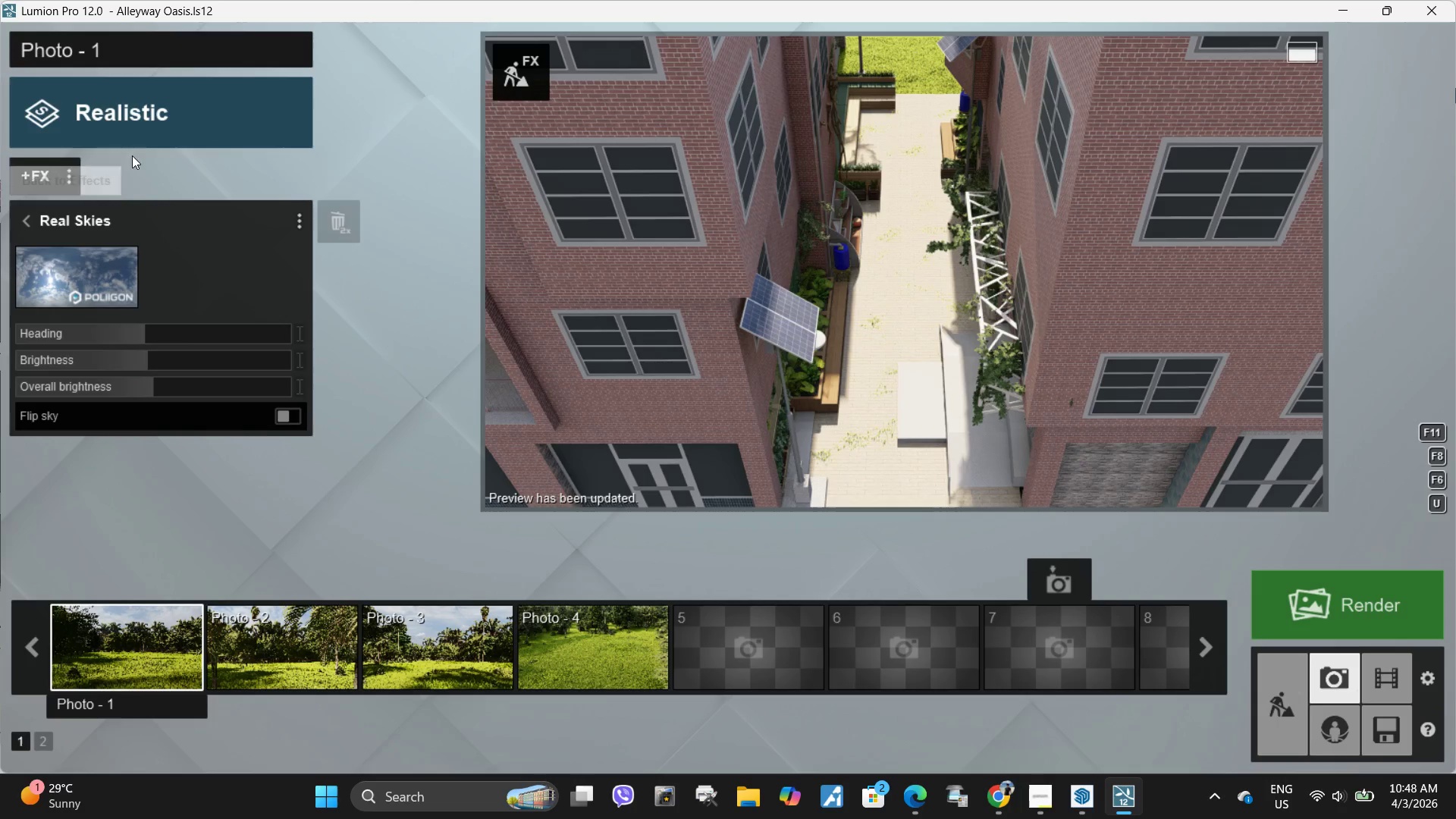 
left_click([1278, 708])
 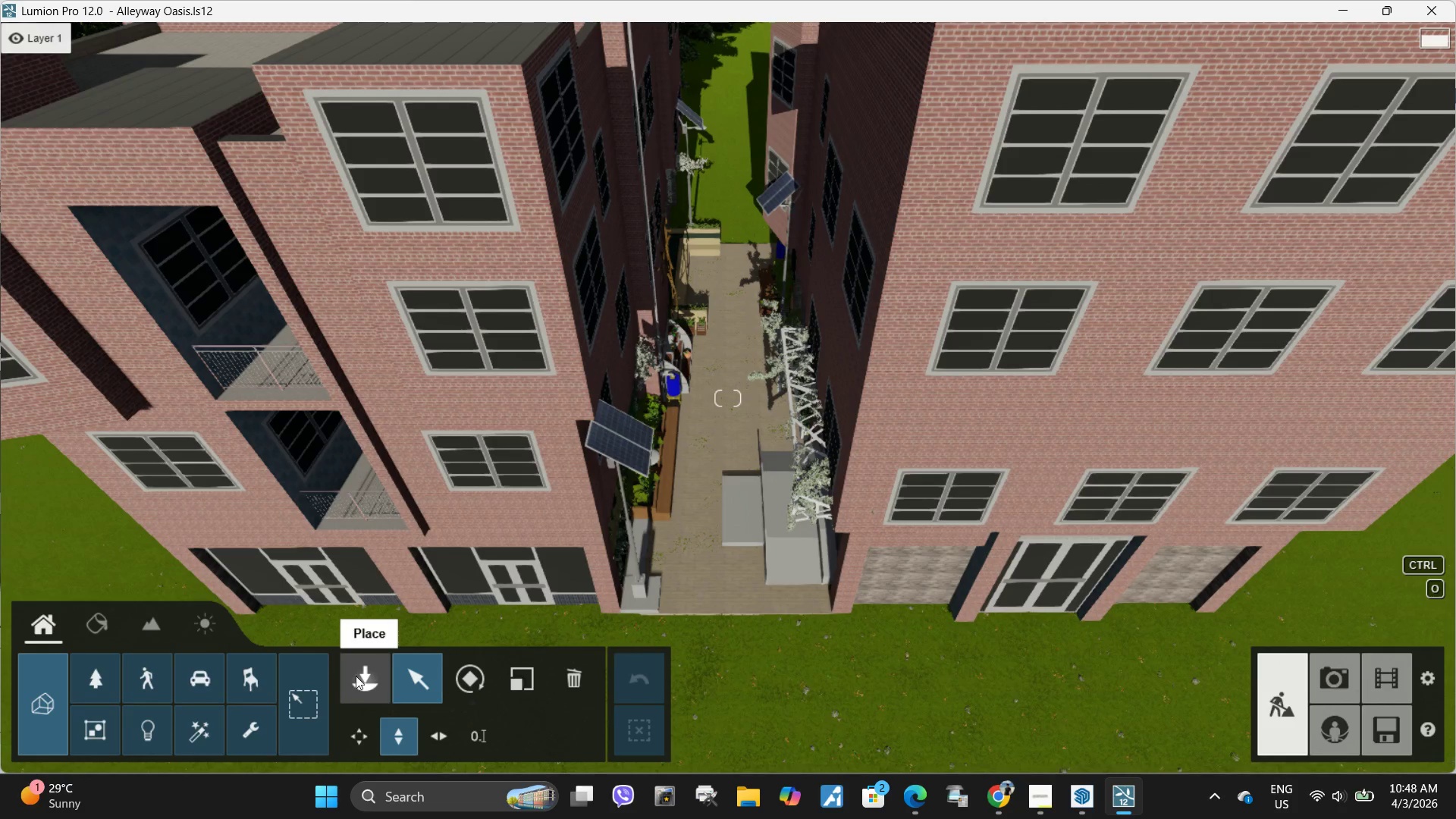 
left_click([155, 630])
 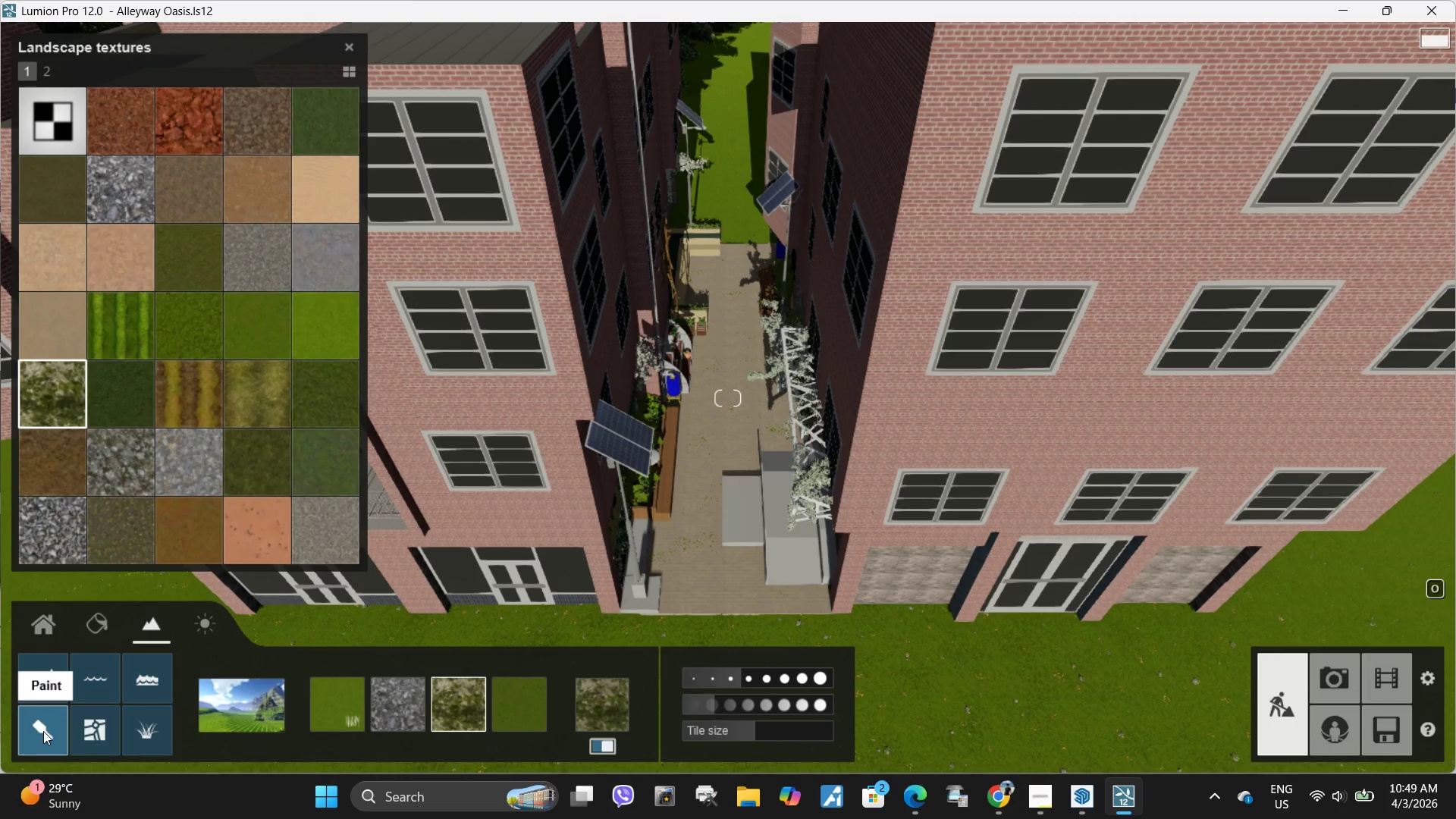 
wait(7.09)
 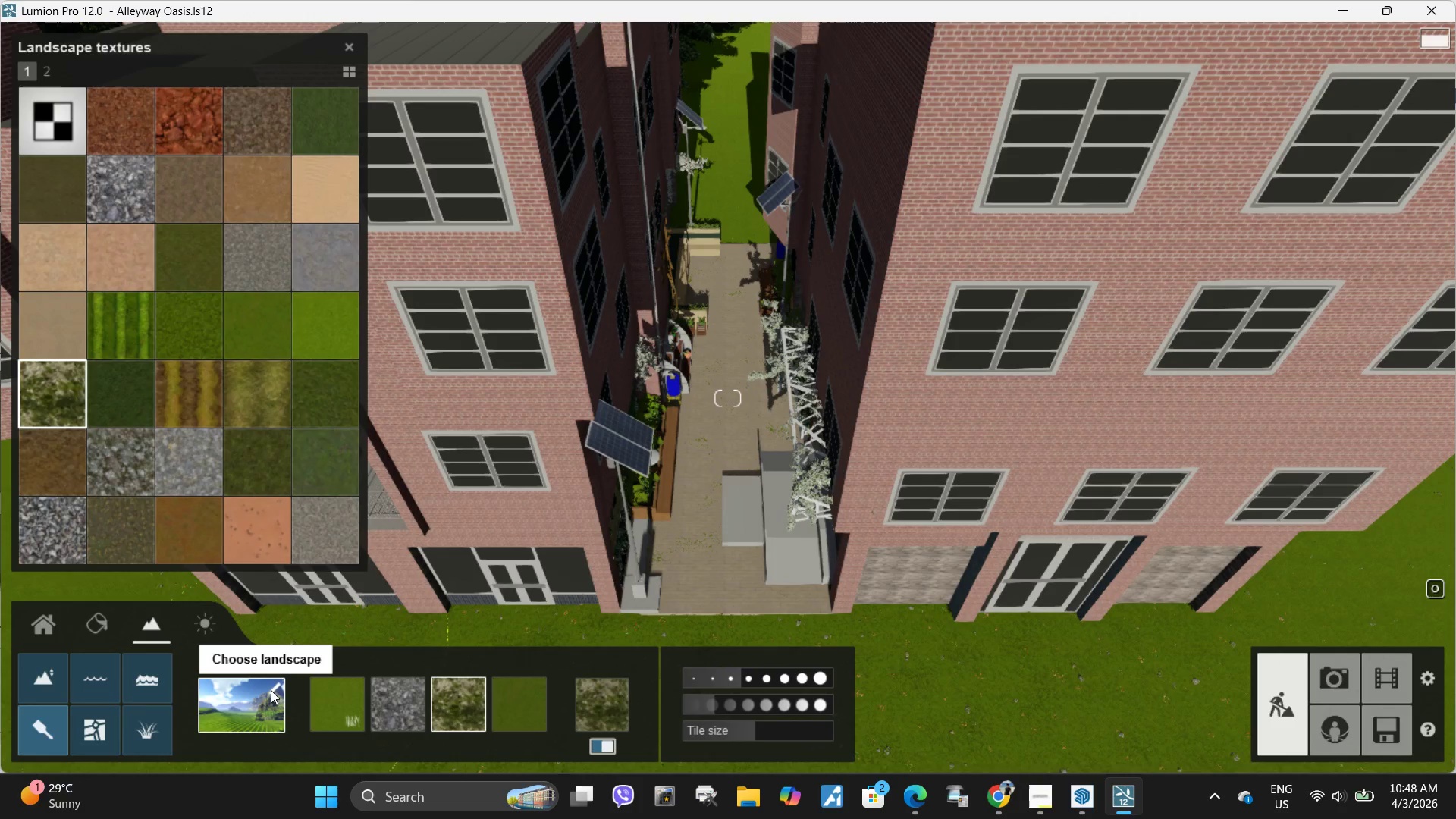 
left_click([245, 697])
 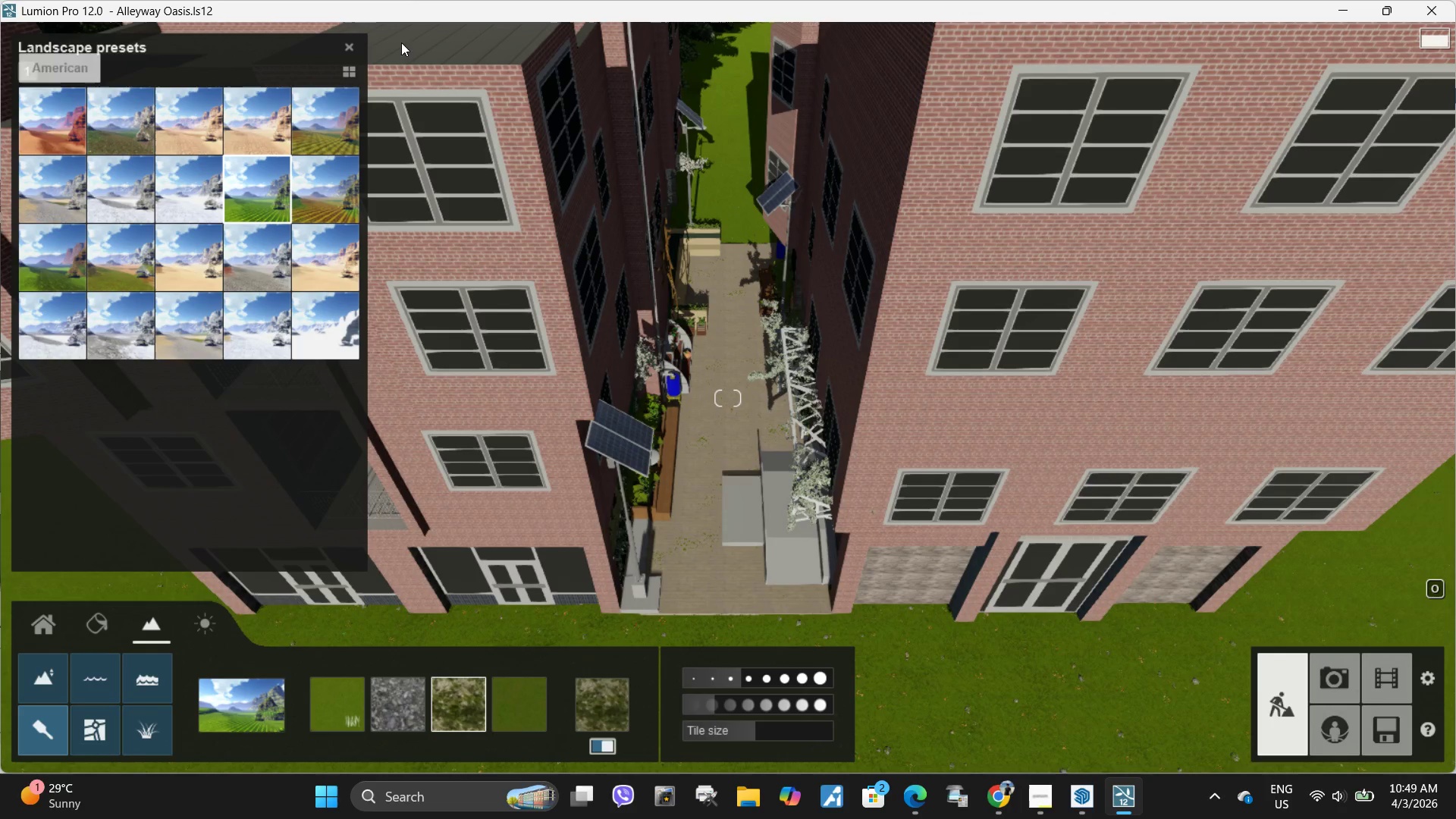 
left_click([348, 49])
 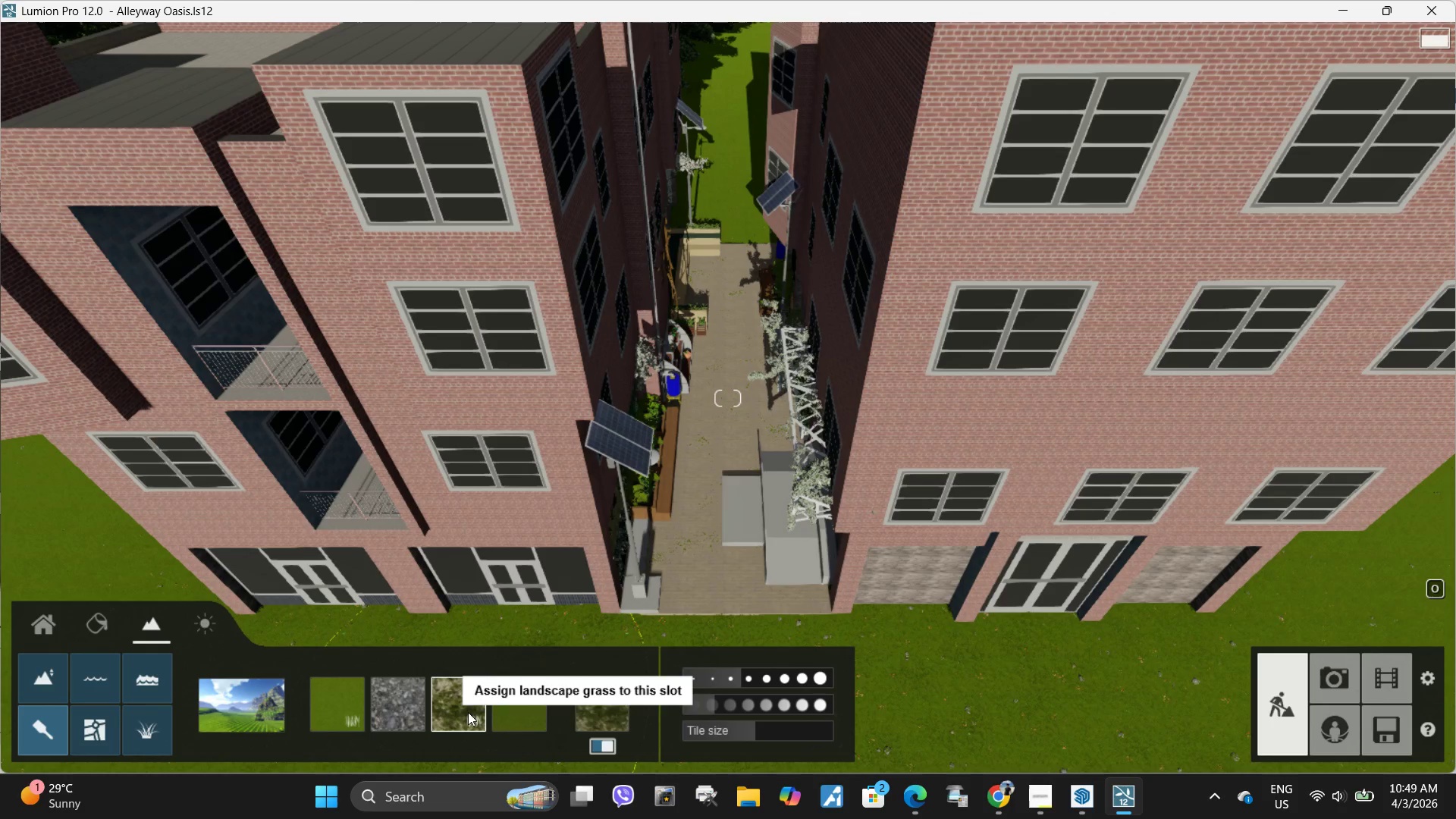 
left_click([381, 698])
 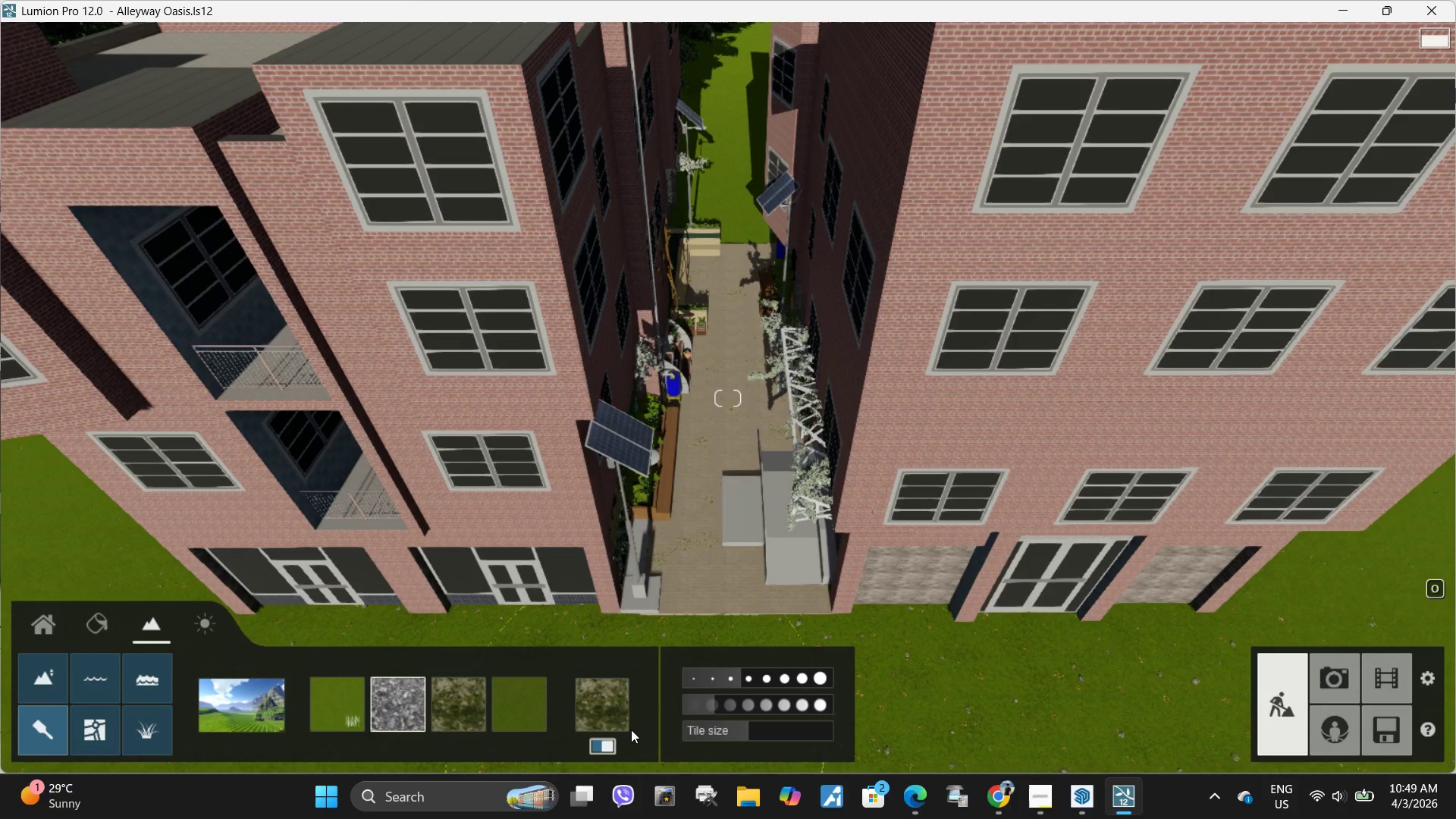 
left_click([46, 673])
 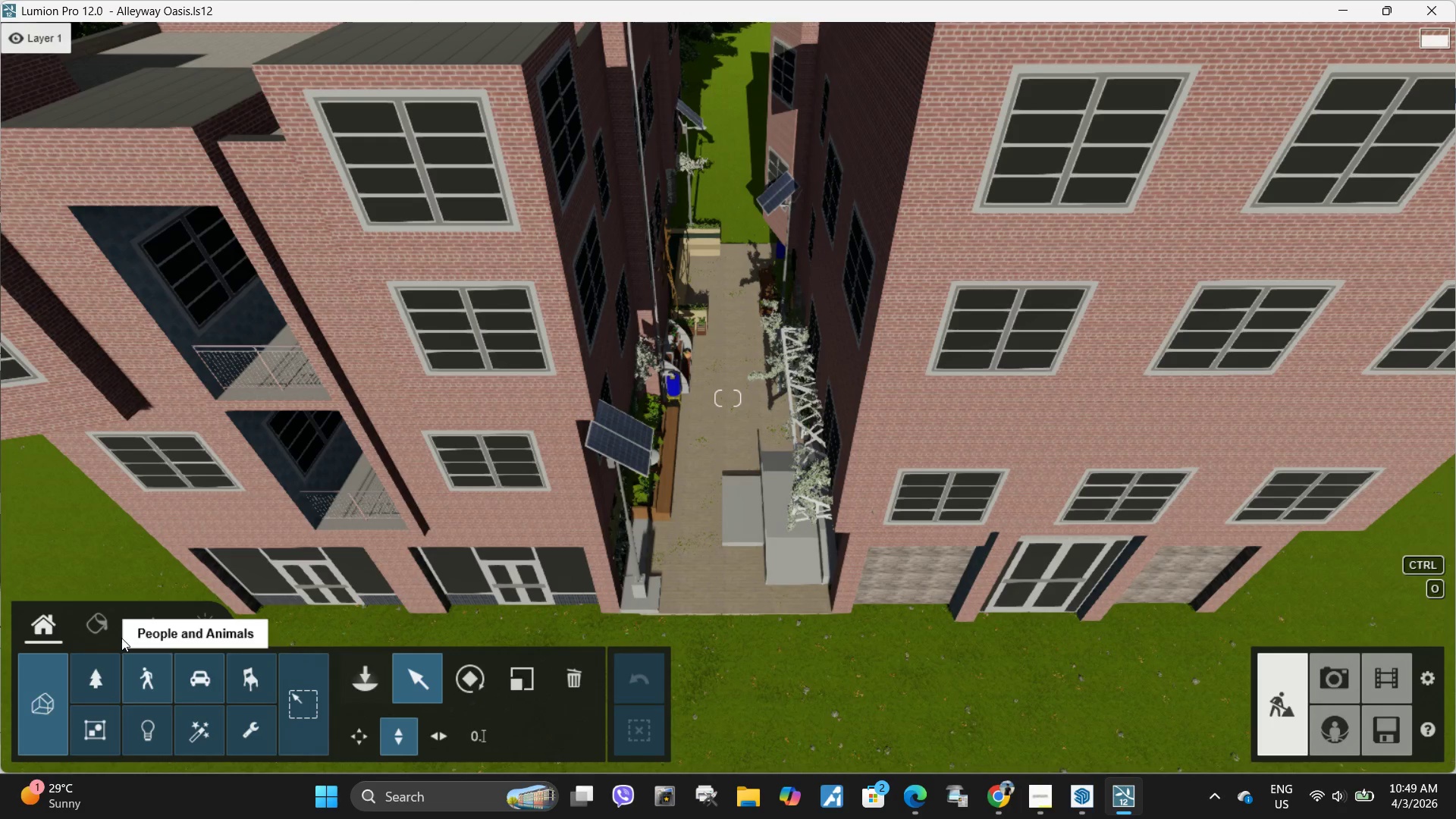 
left_click([36, 727])
 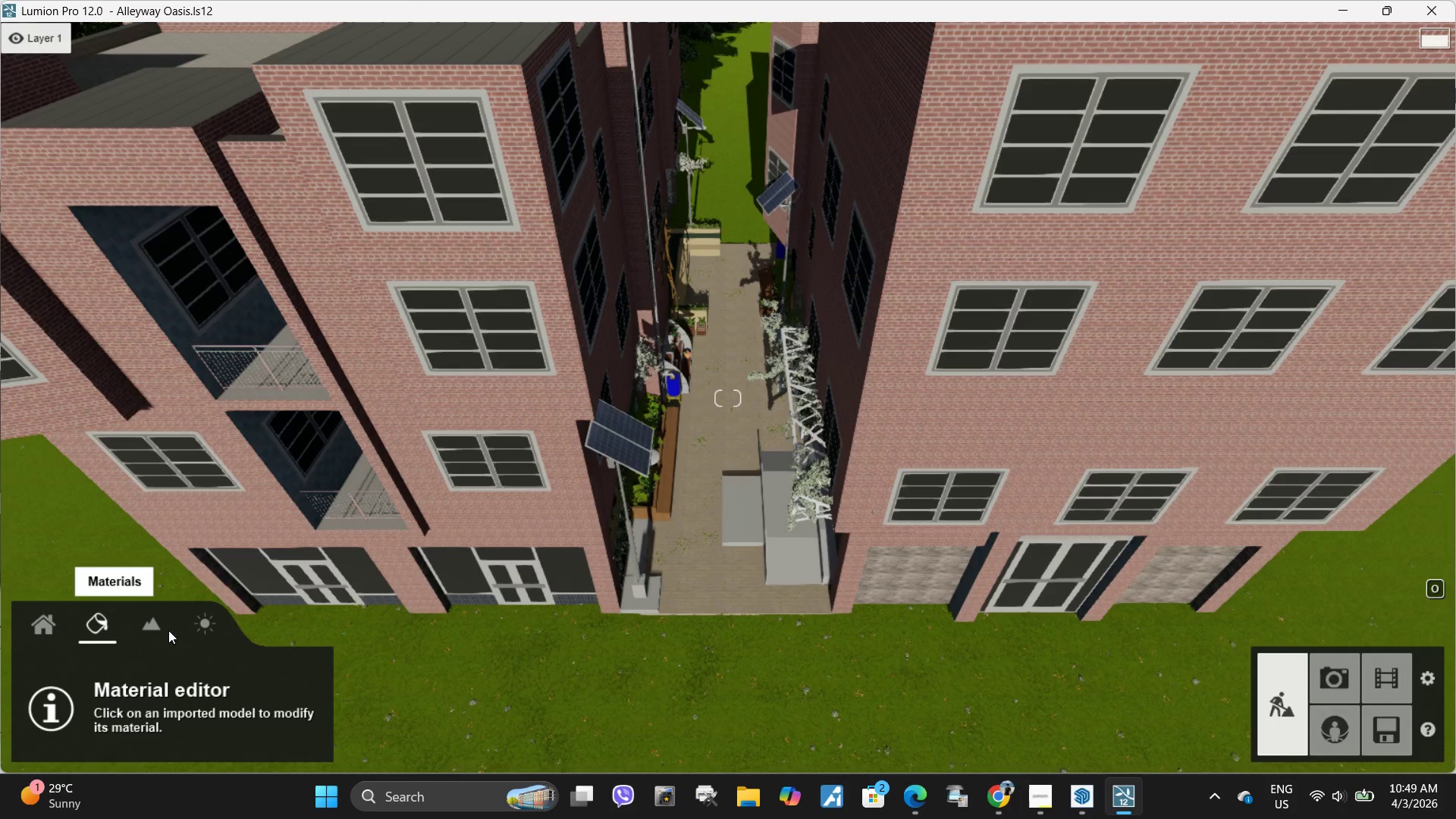 
left_click([166, 626])
 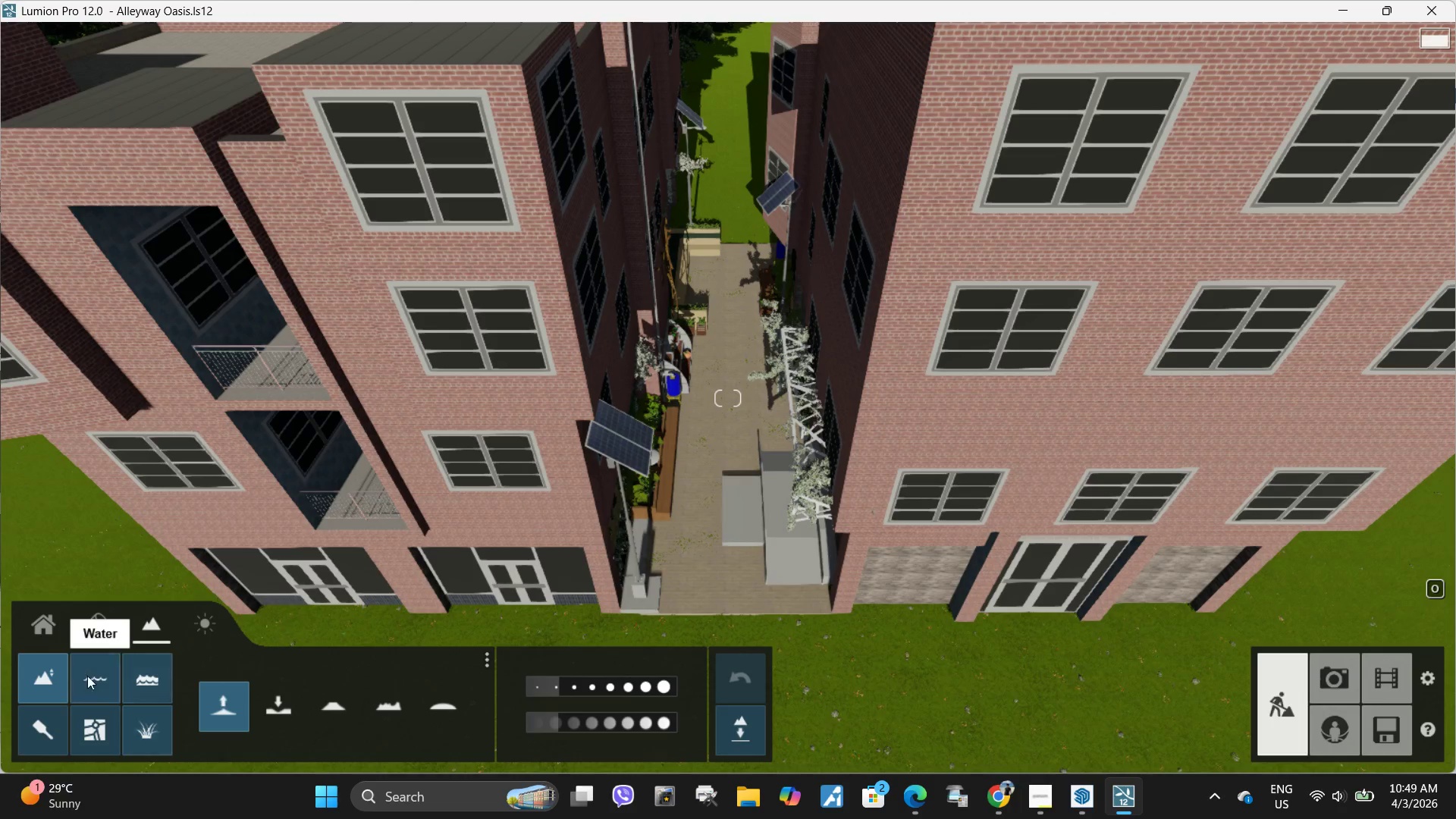 
left_click([102, 680])
 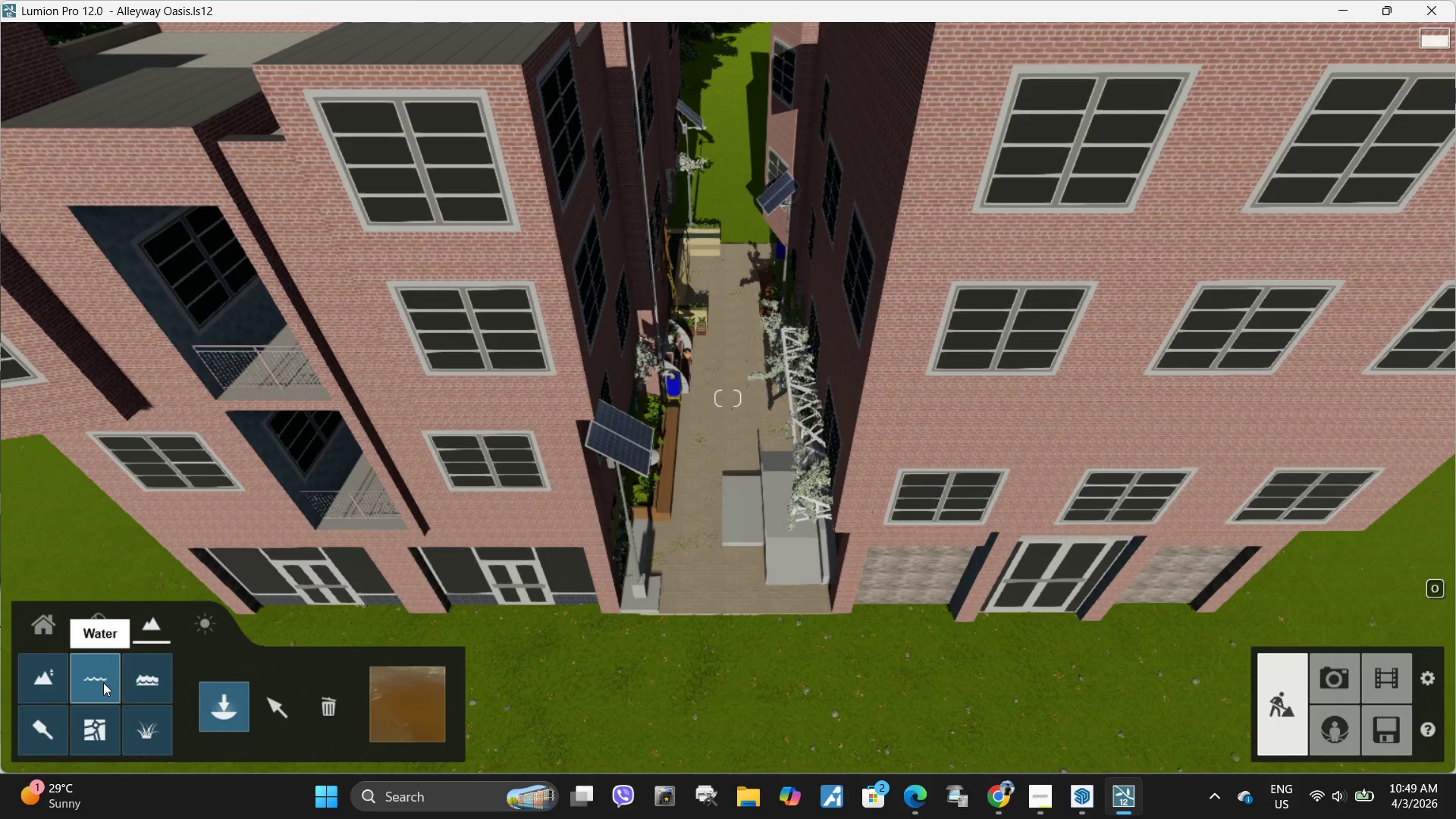 
left_click([55, 675])
 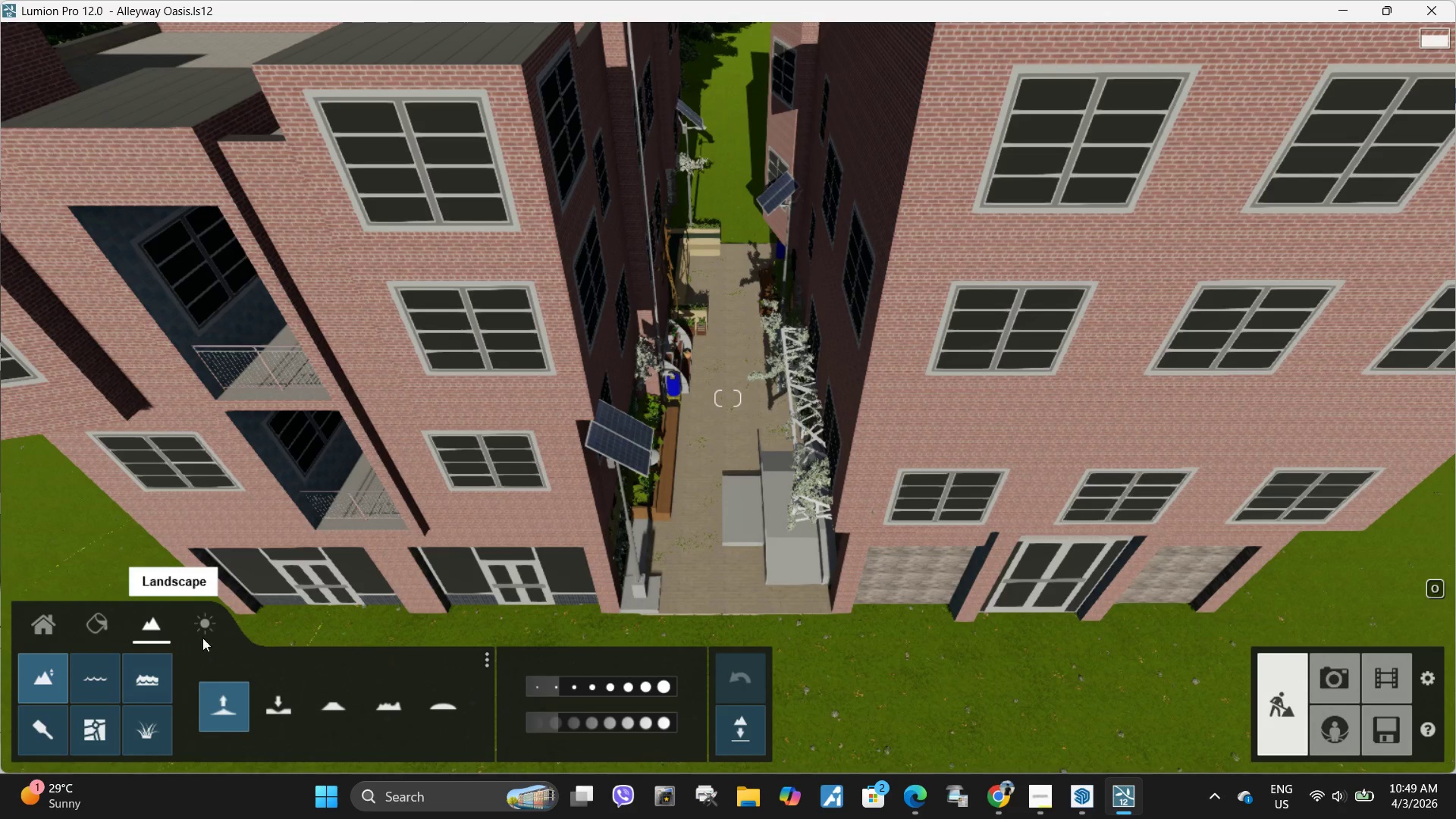 
left_click([215, 626])
 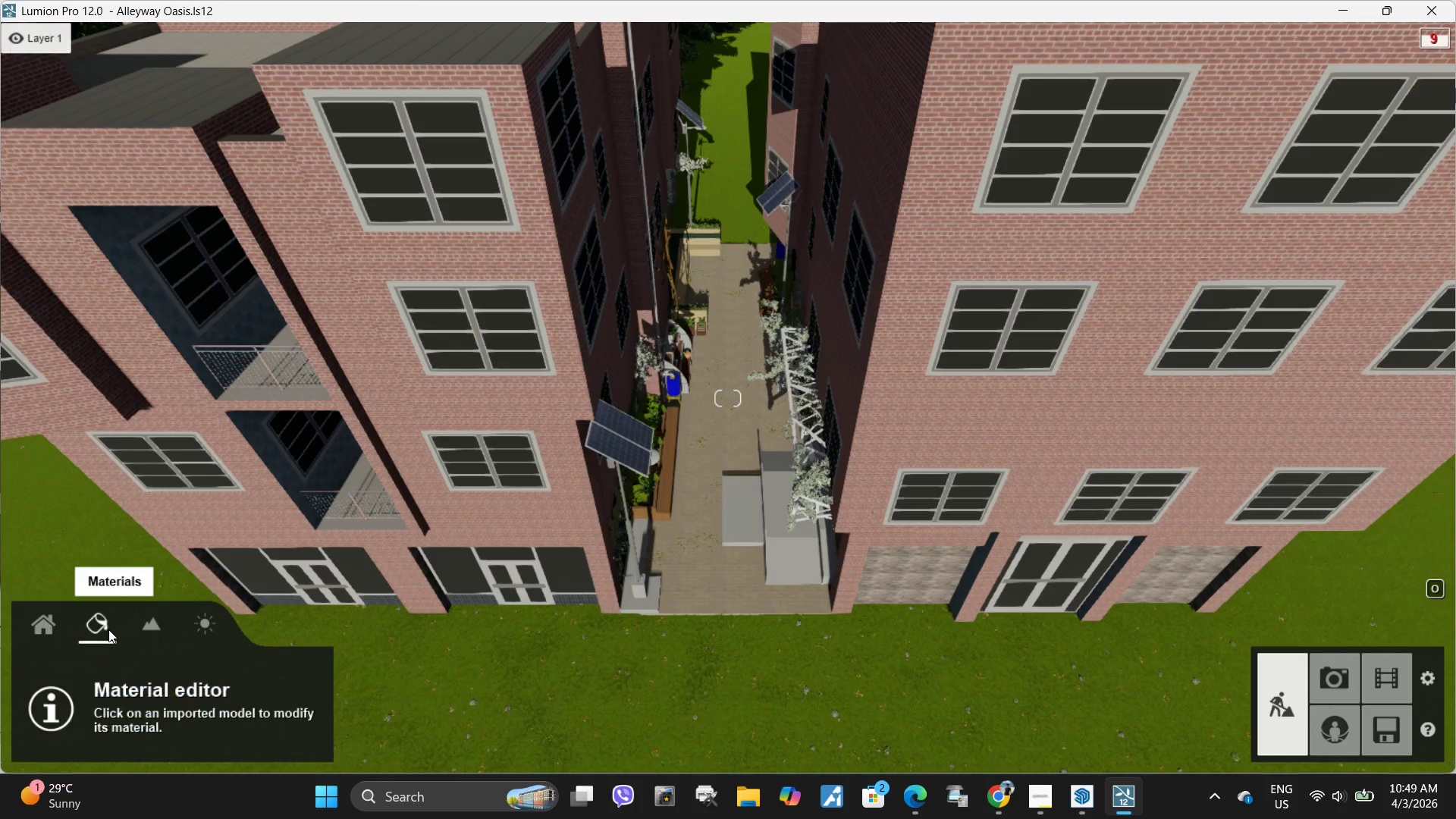 
left_click([61, 620])
 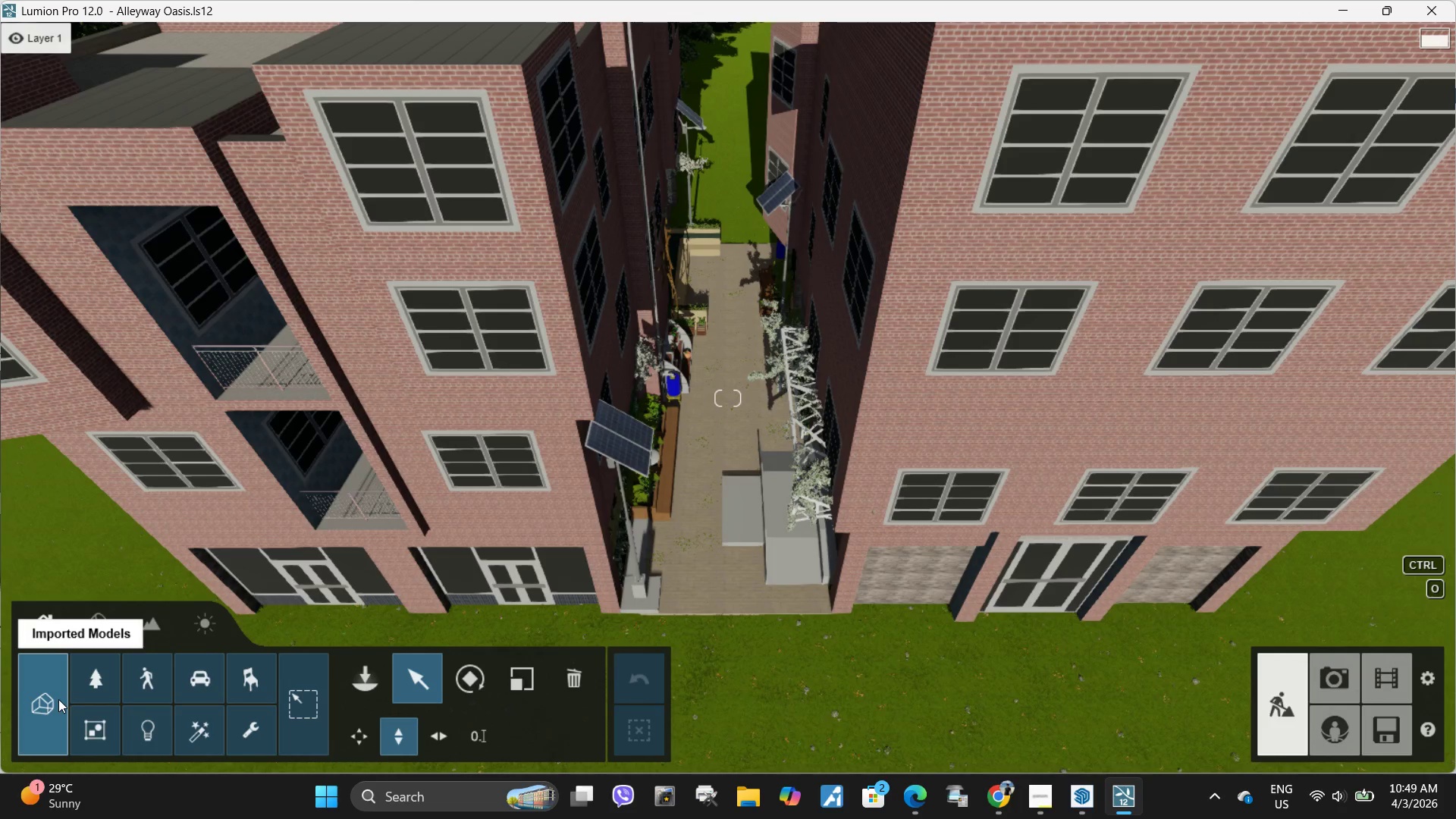 
left_click([355, 686])
 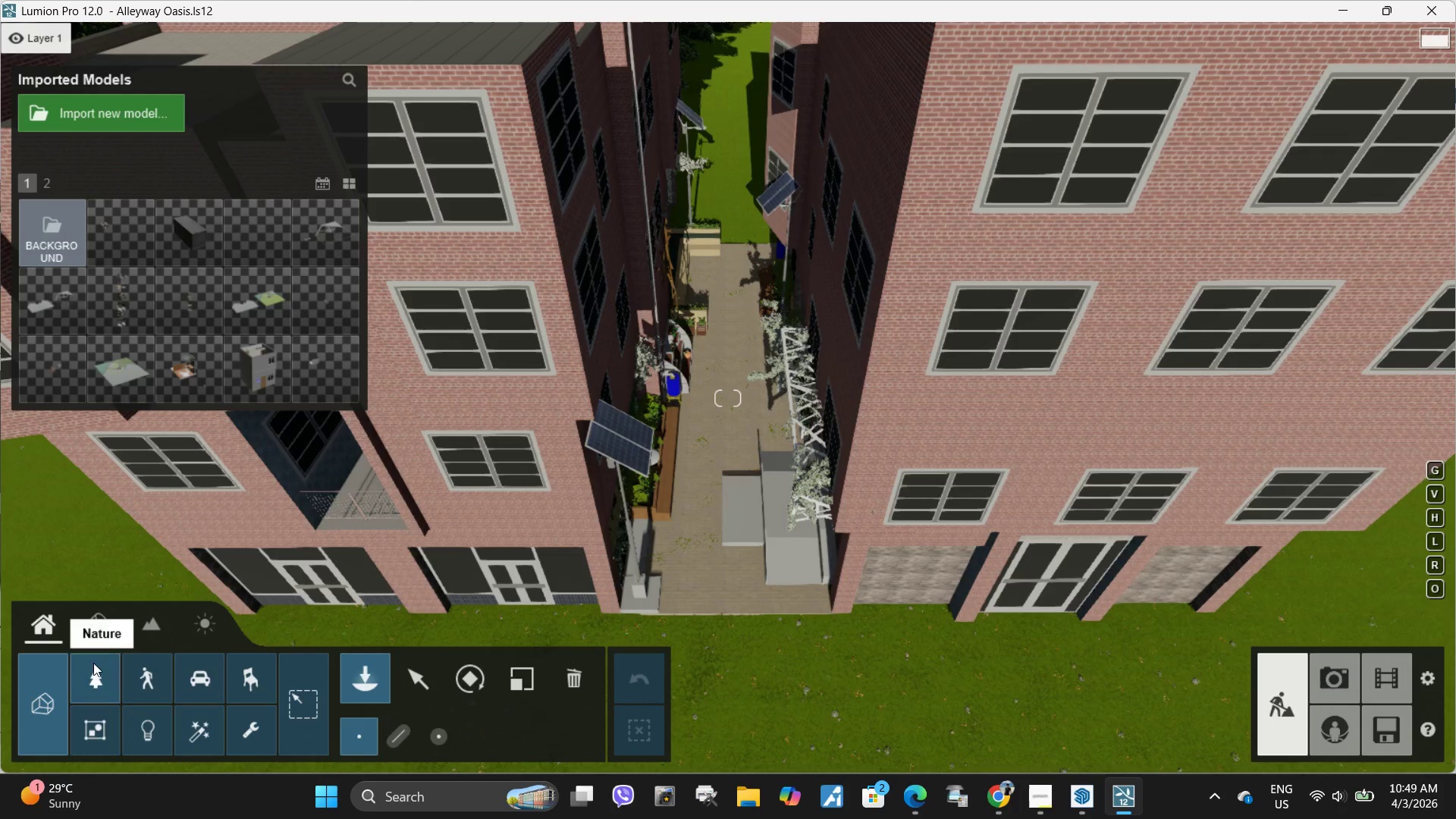 
left_click([100, 622])
 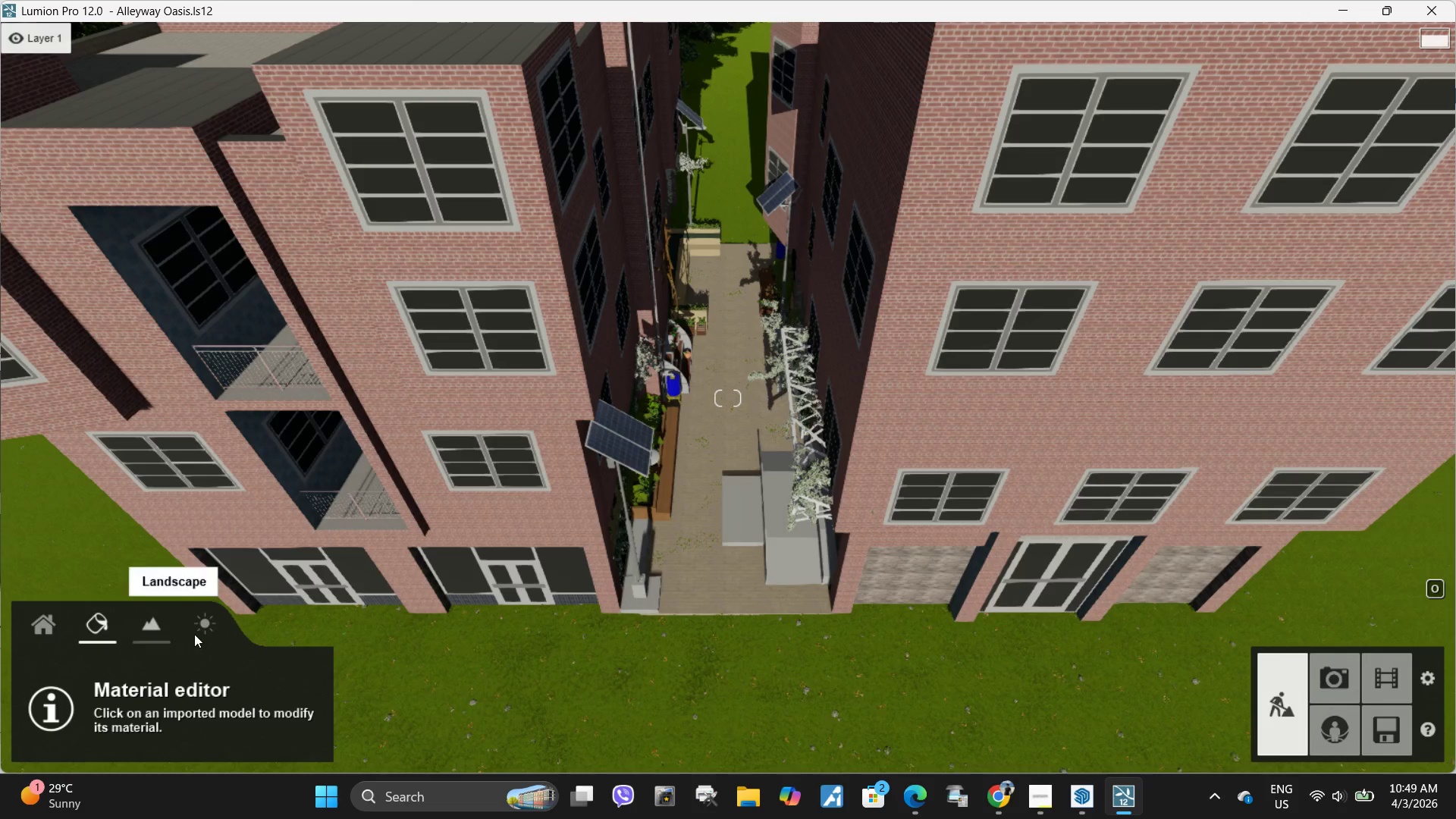 
left_click([213, 628])
 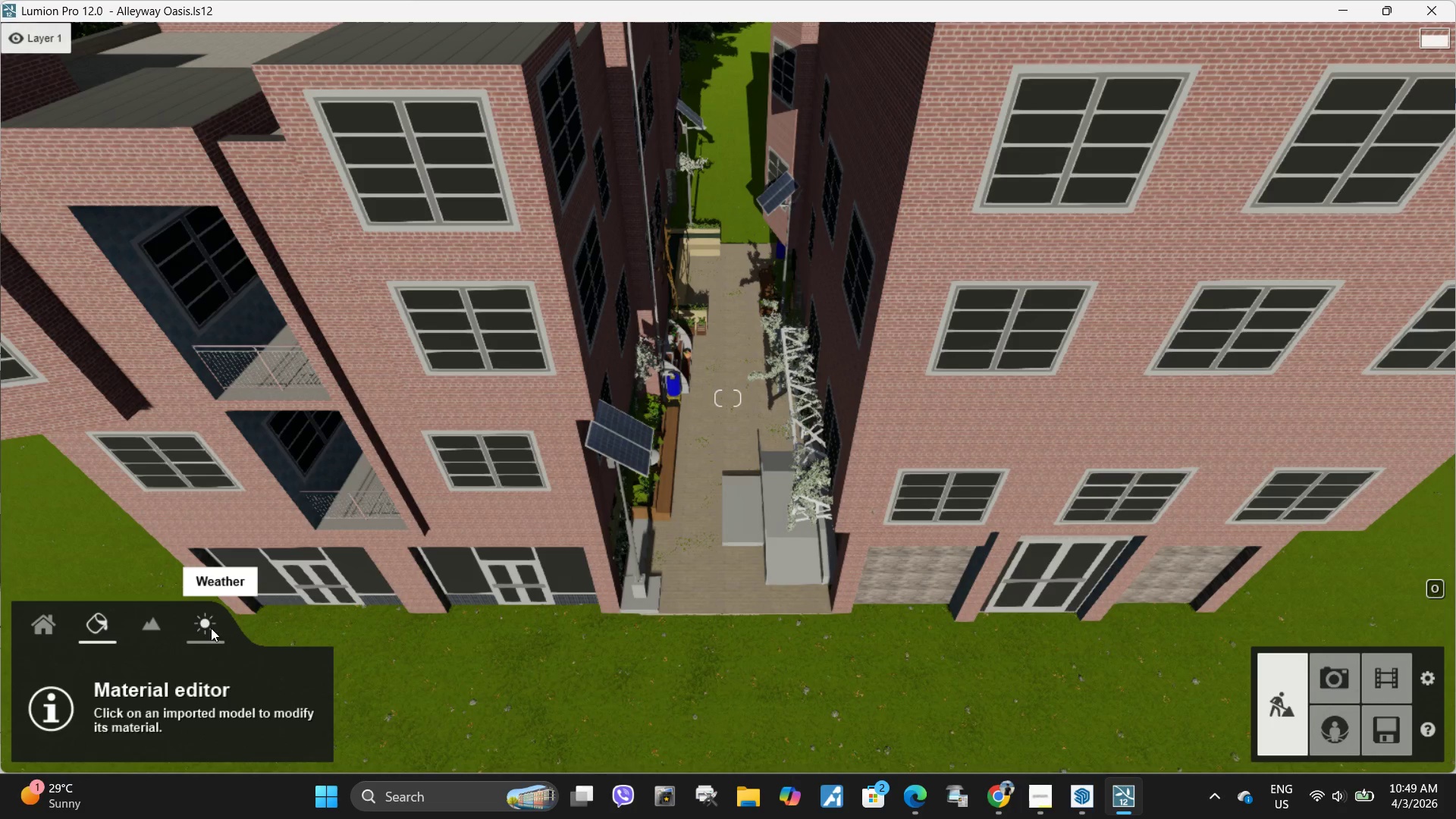 
mouse_move([168, 624])
 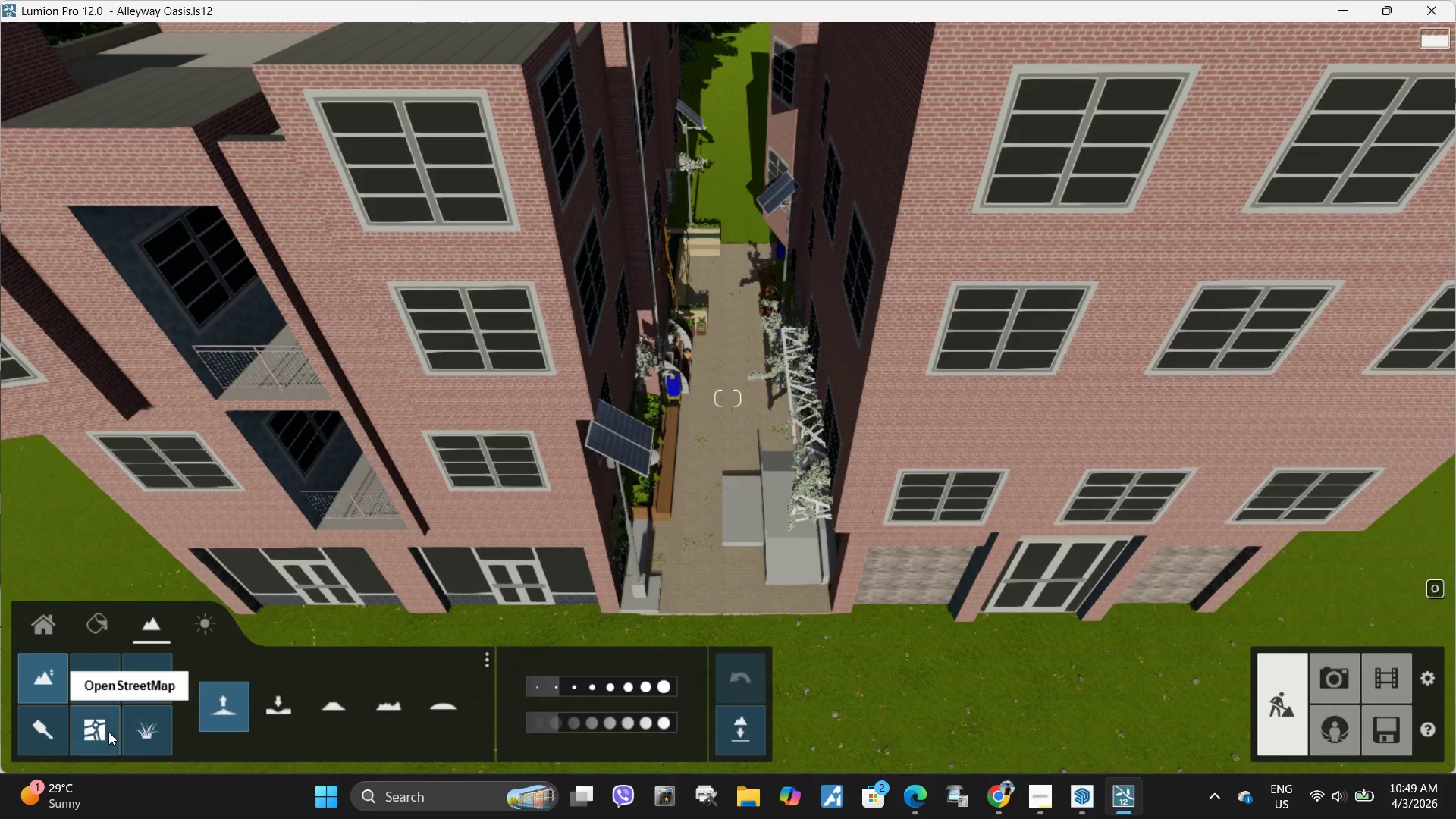 
left_click([111, 732])
 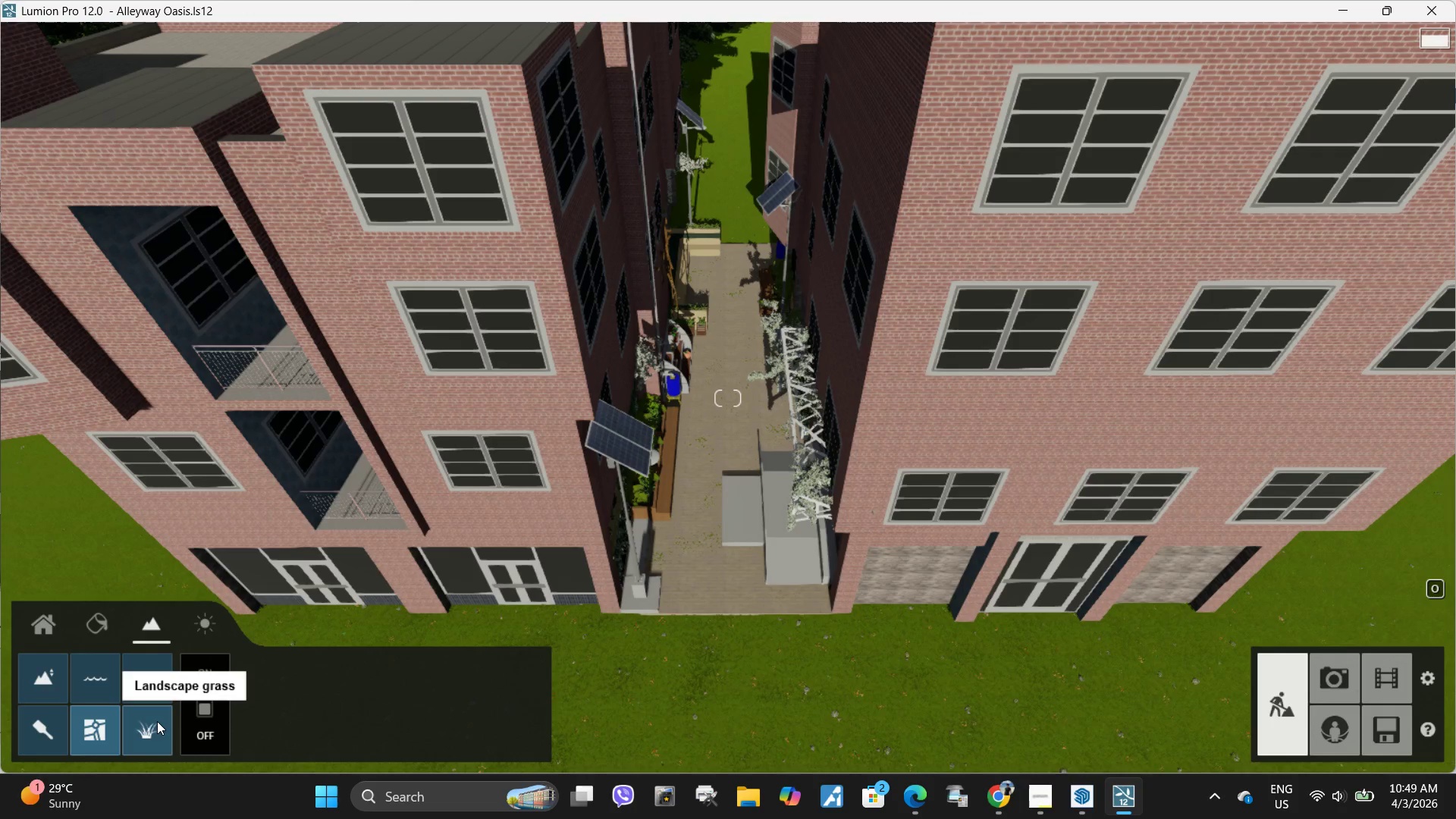 
left_click([157, 721])
 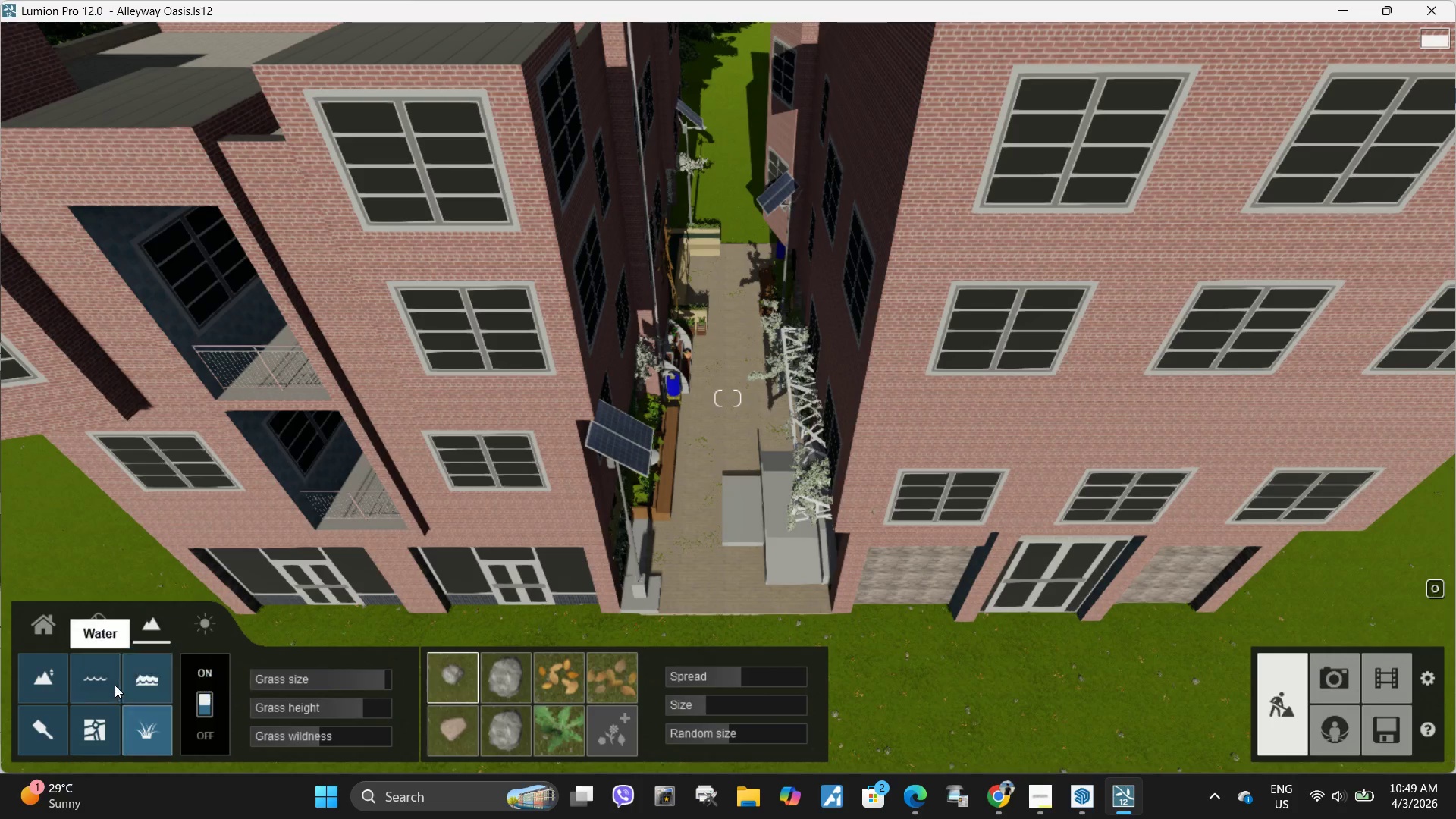 
left_click([100, 685])
 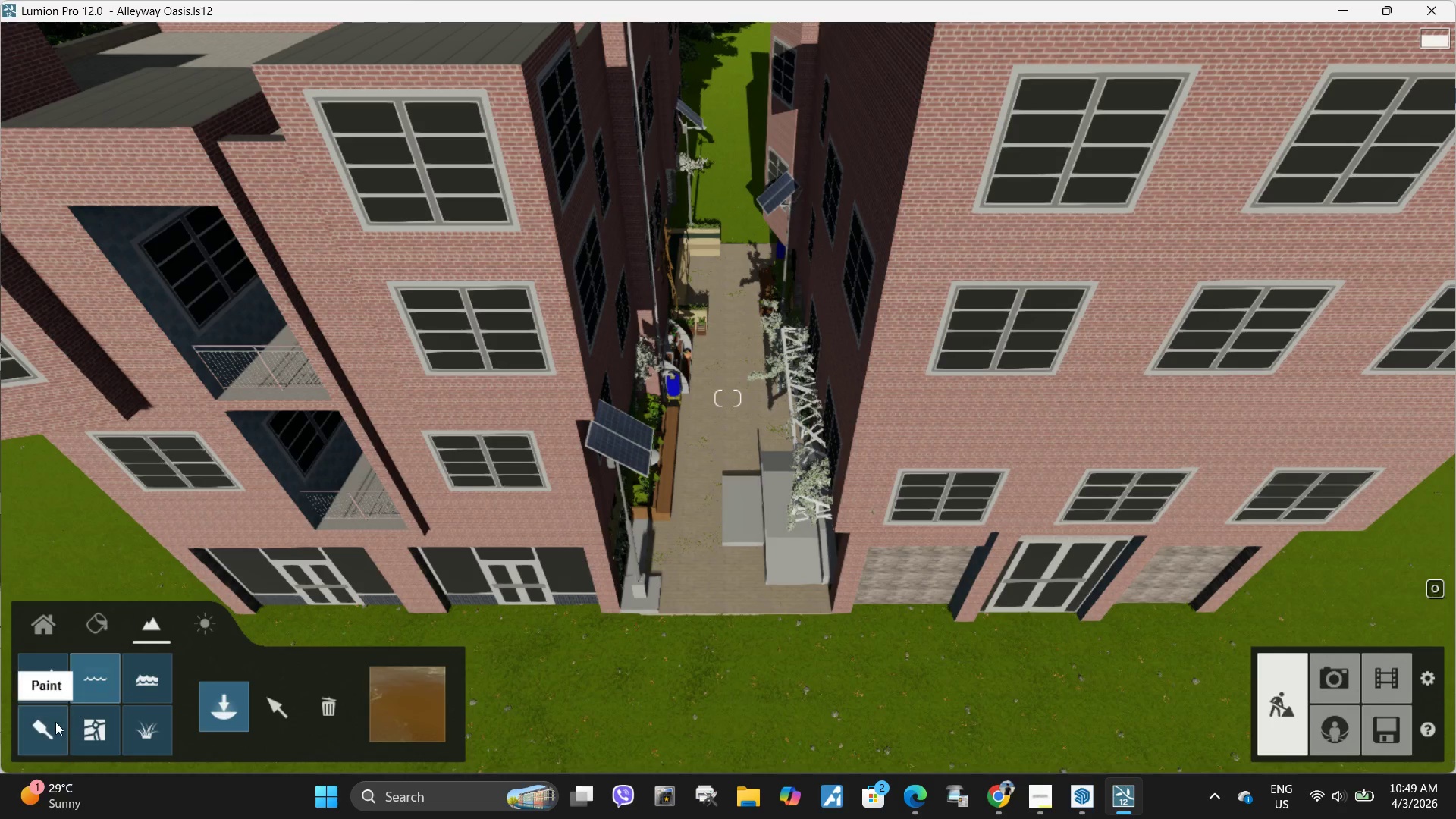 
left_click([55, 722])
 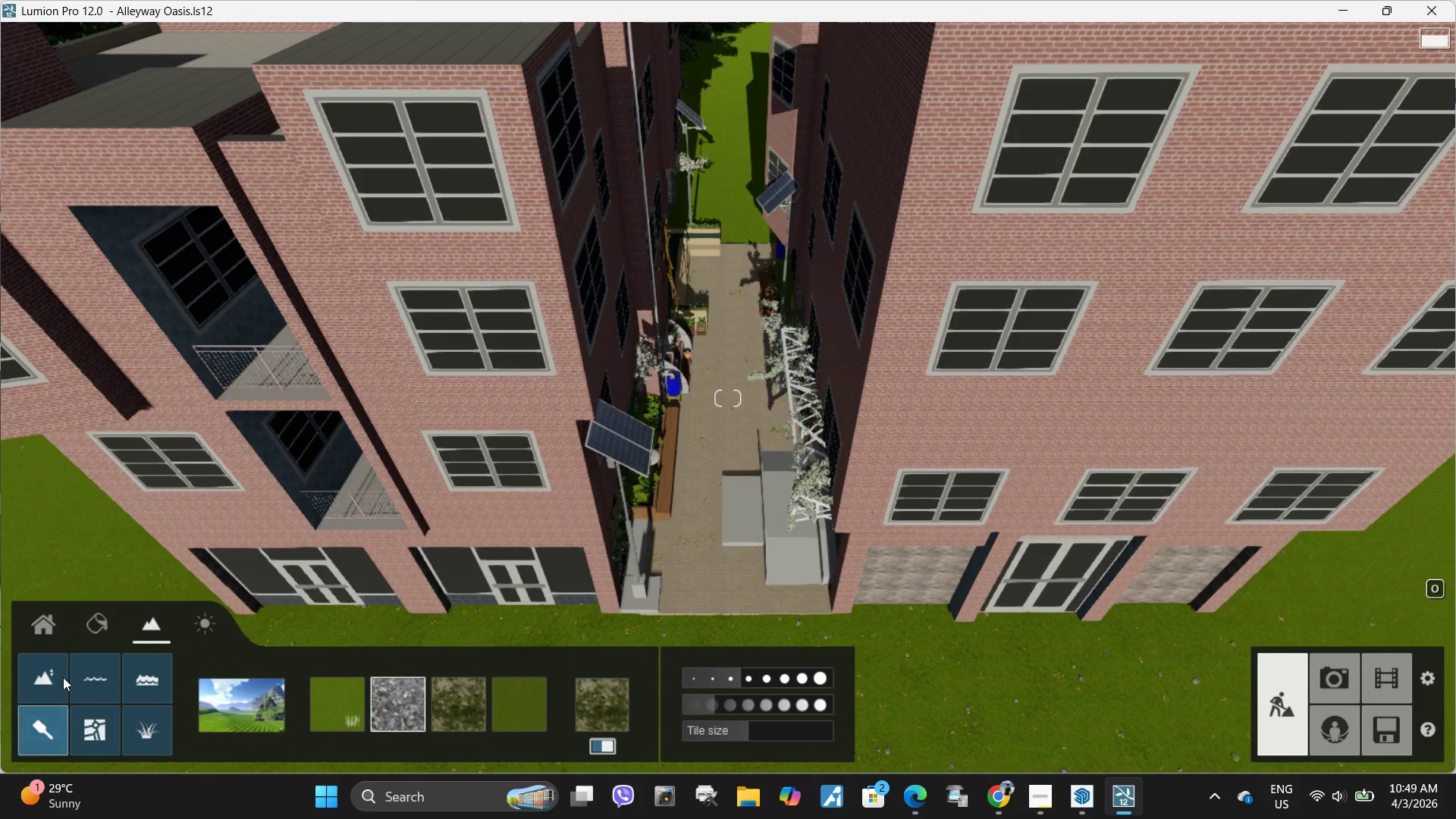 
left_click([37, 663])
 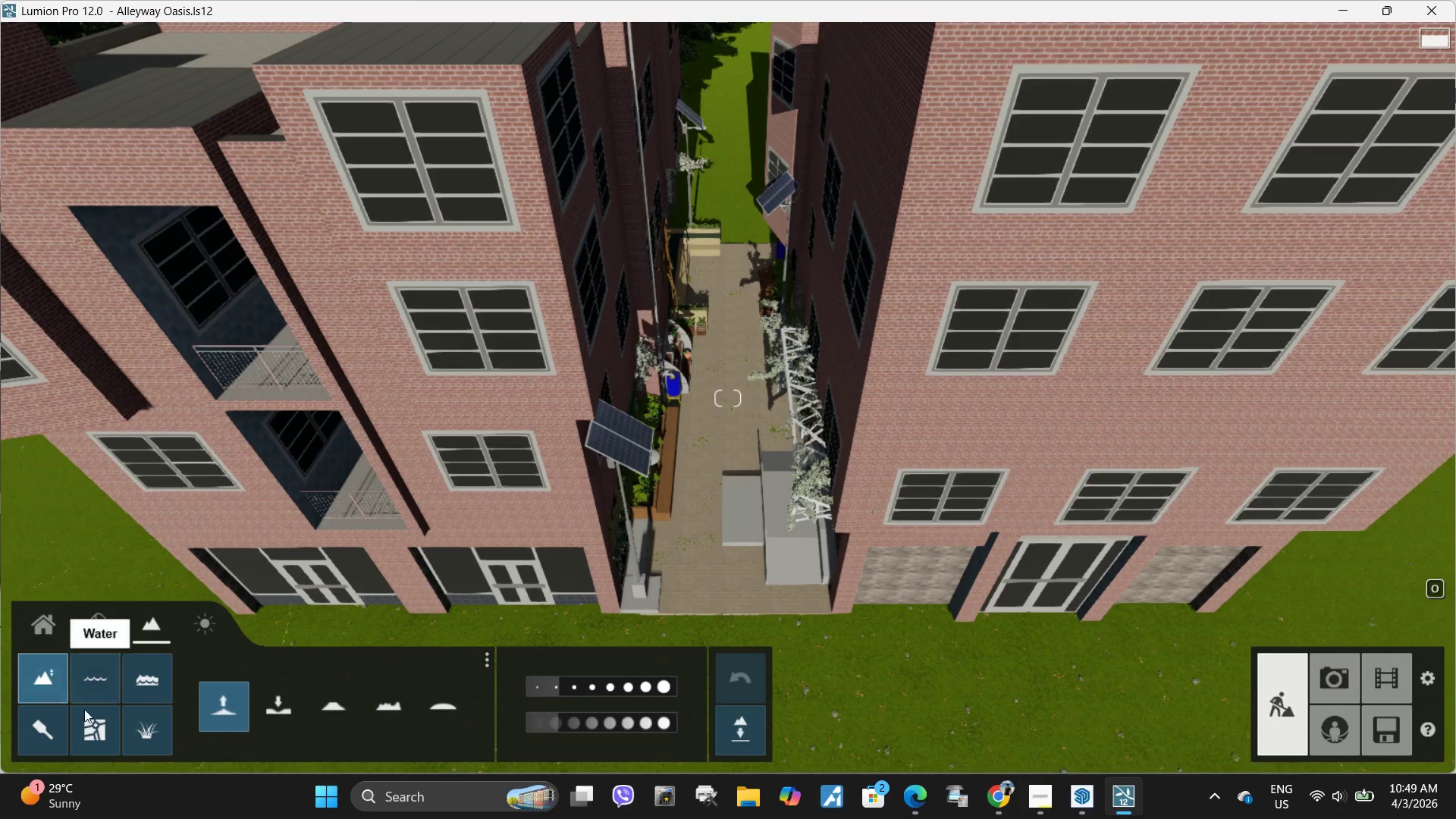 
left_click([57, 729])
 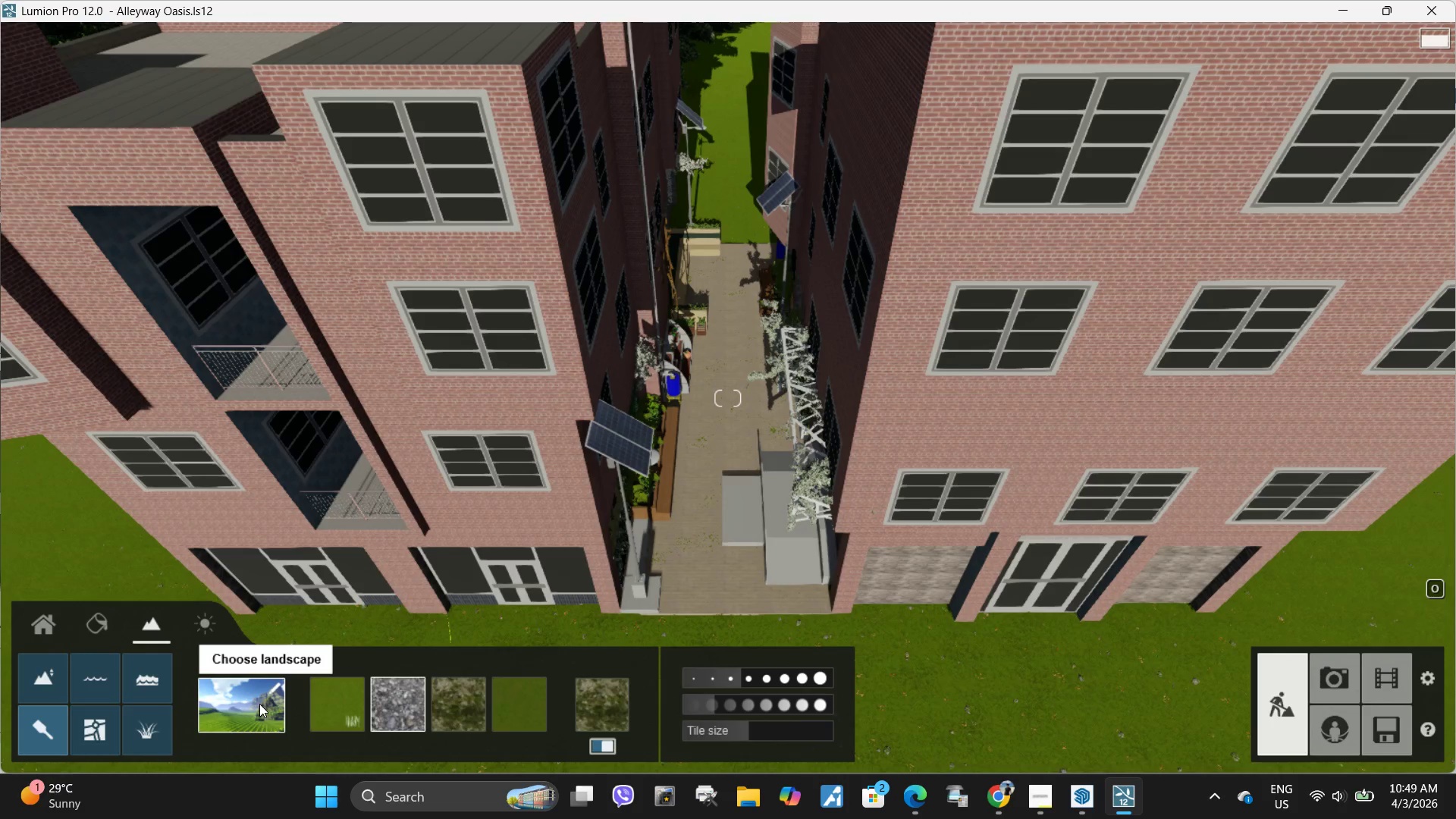 
left_click([259, 704])
 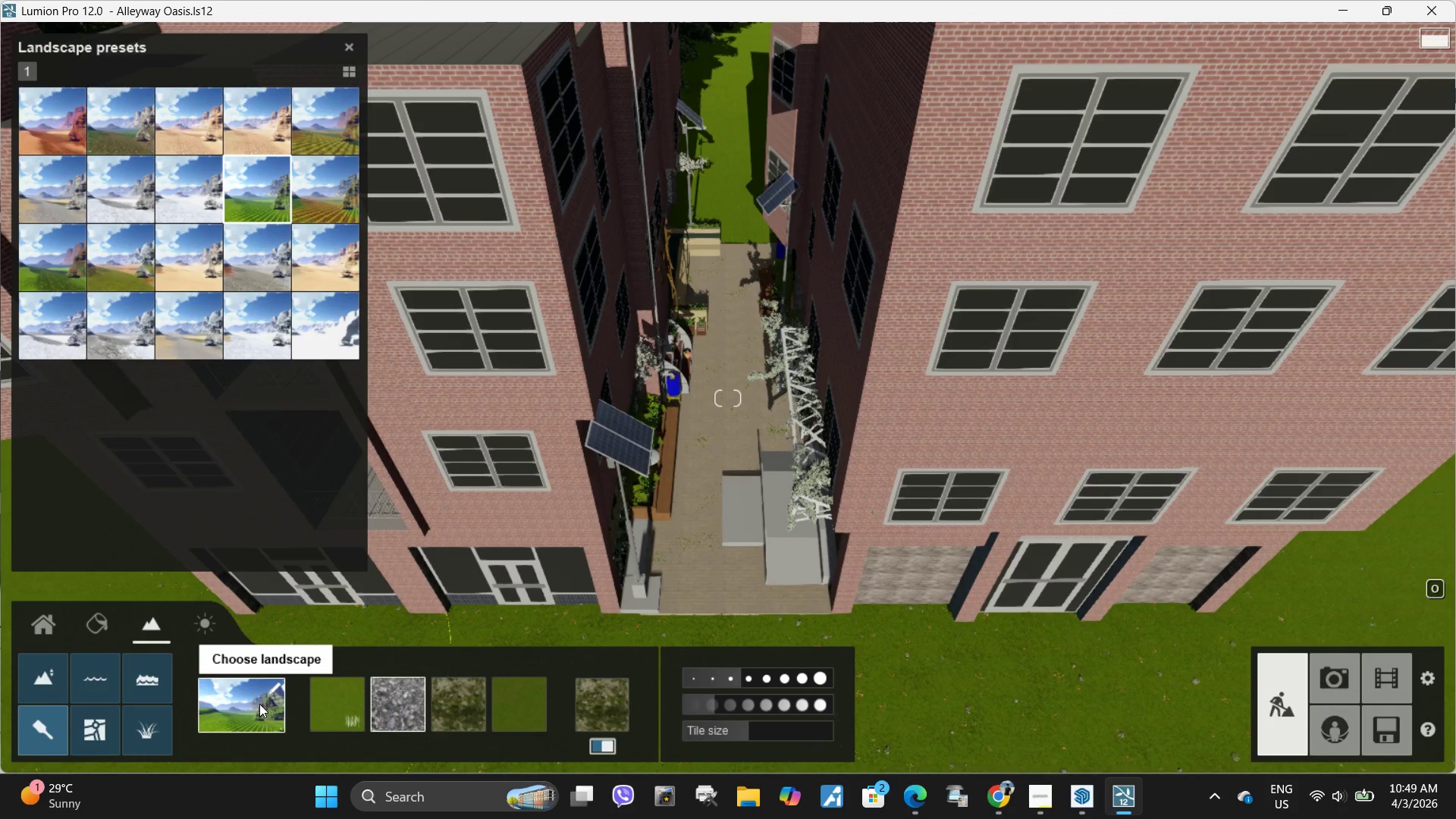 
mouse_move([270, 262])
 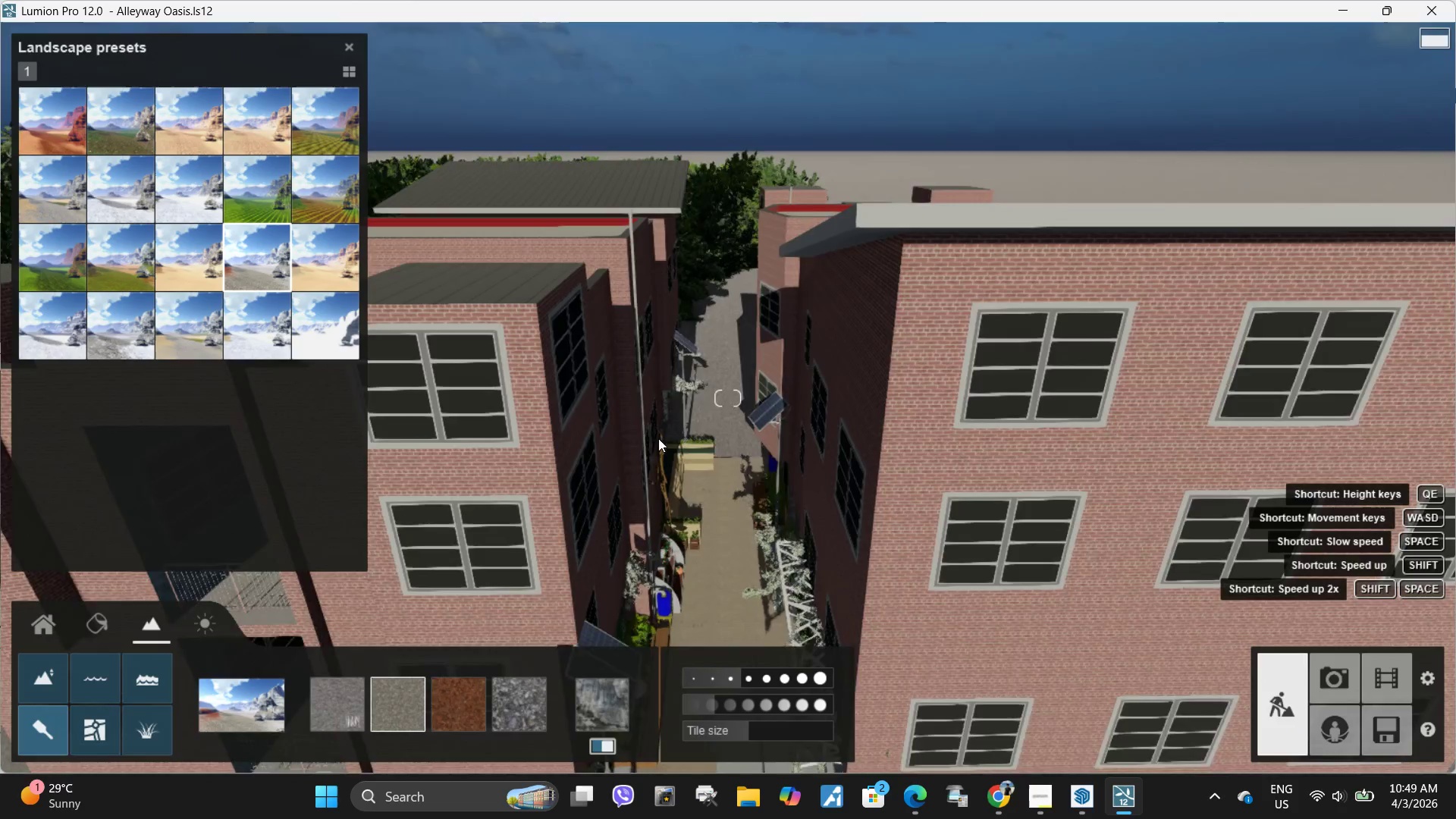 
hold_key(key=W, duration=0.41)
 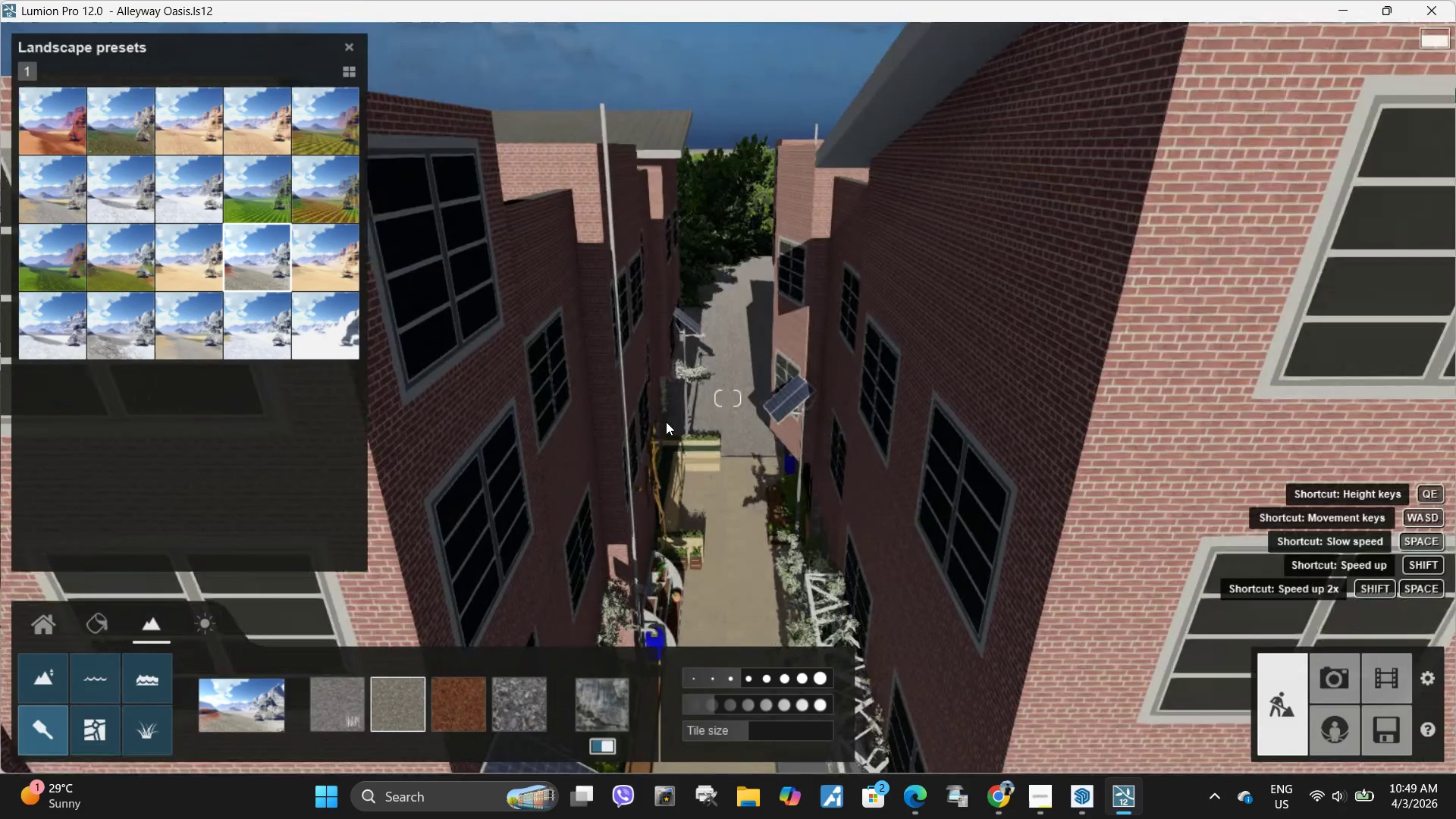 
hold_key(key=E, duration=0.56)
 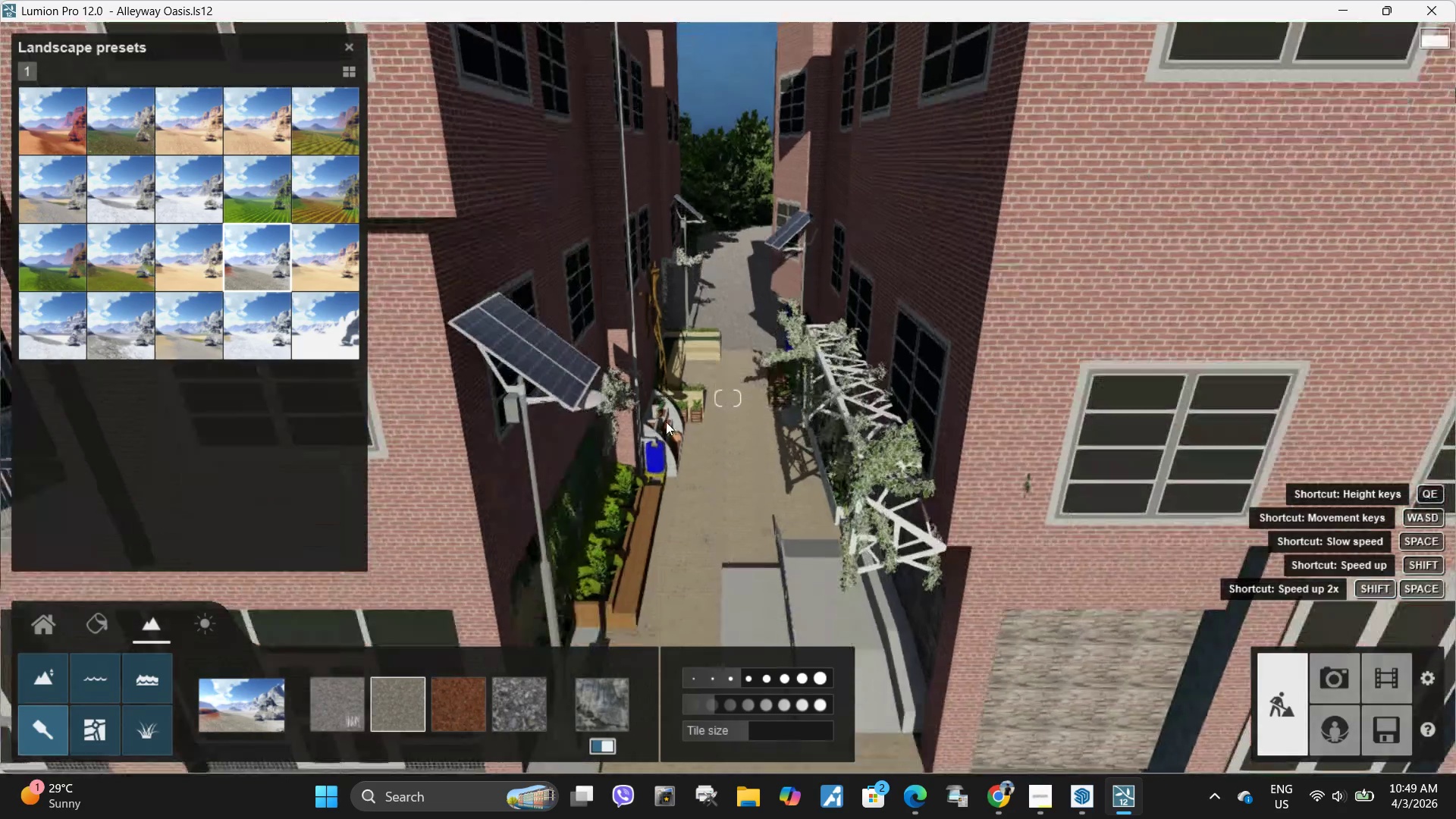 
type(EEW)
 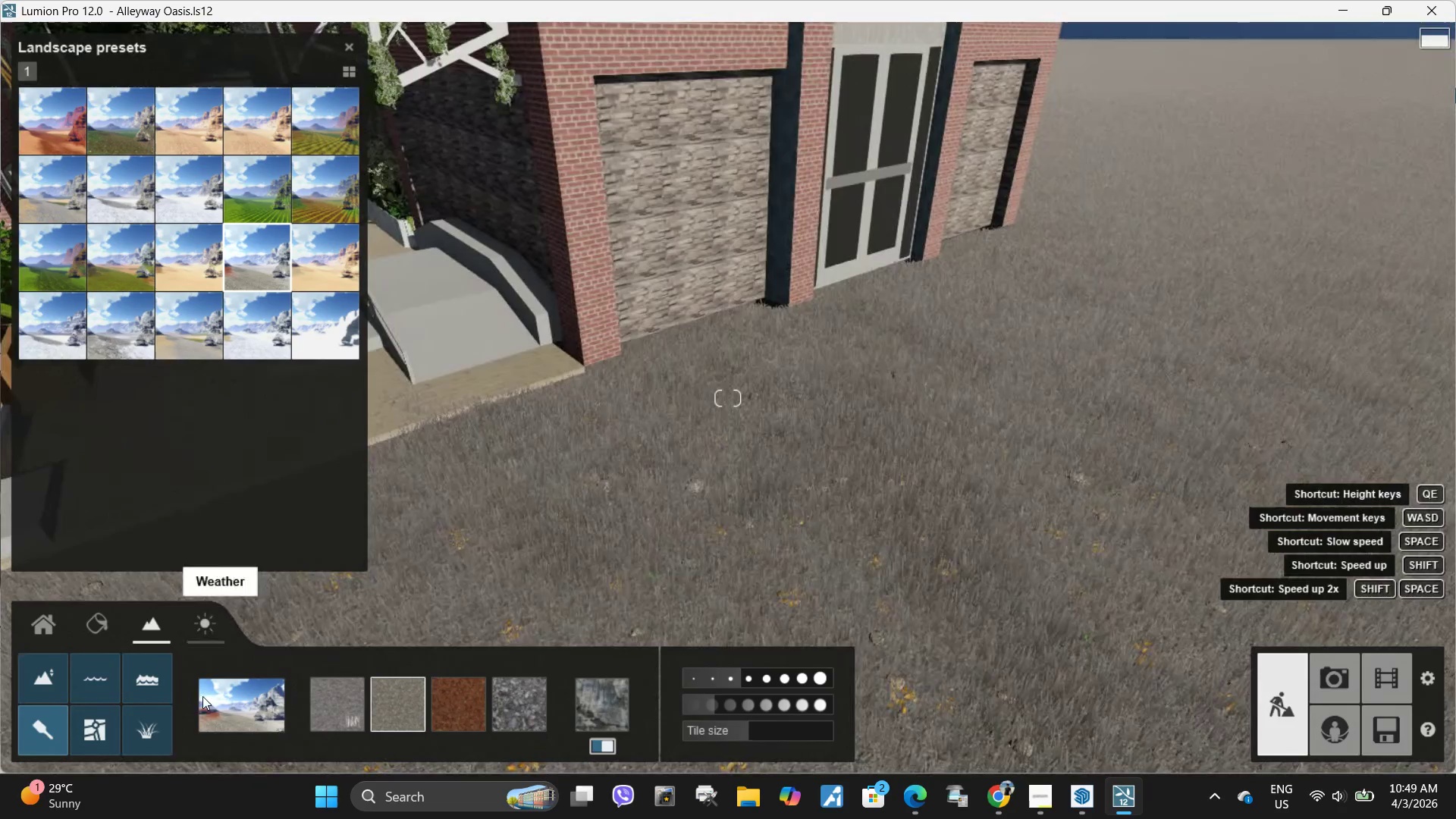 
left_click([346, 708])
 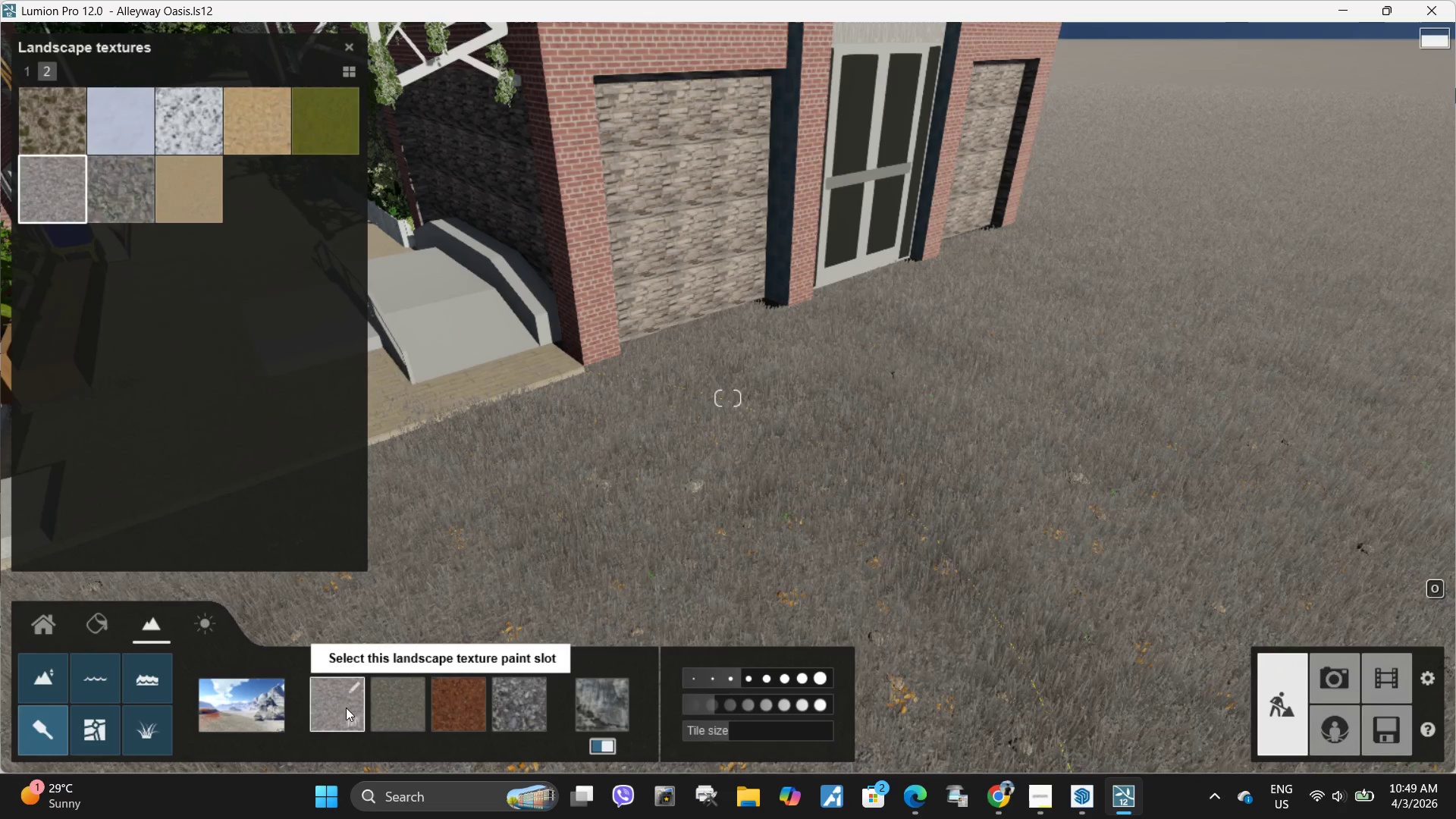 
hold_key(key=A, duration=0.36)
 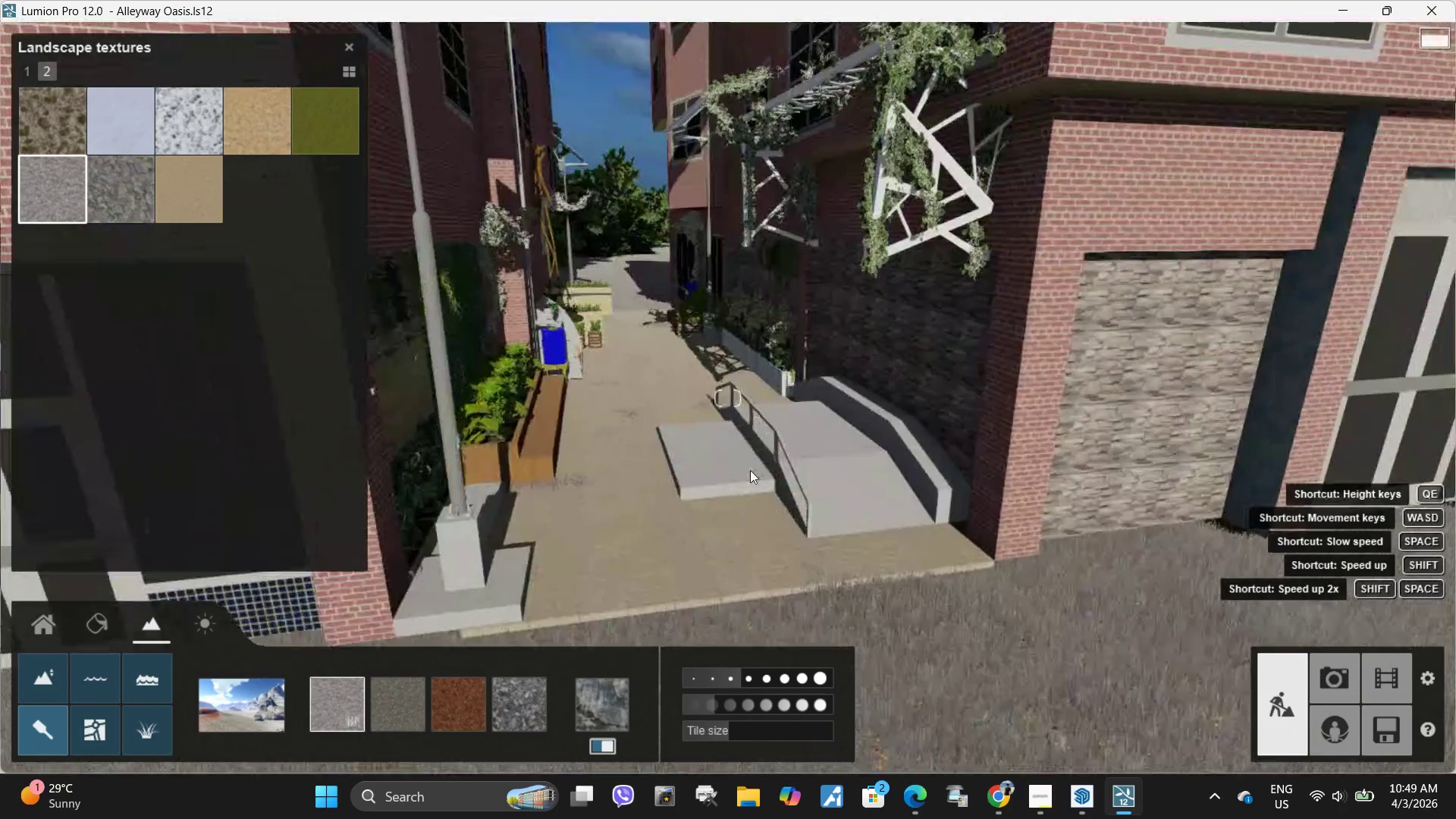 
type(WDS)
 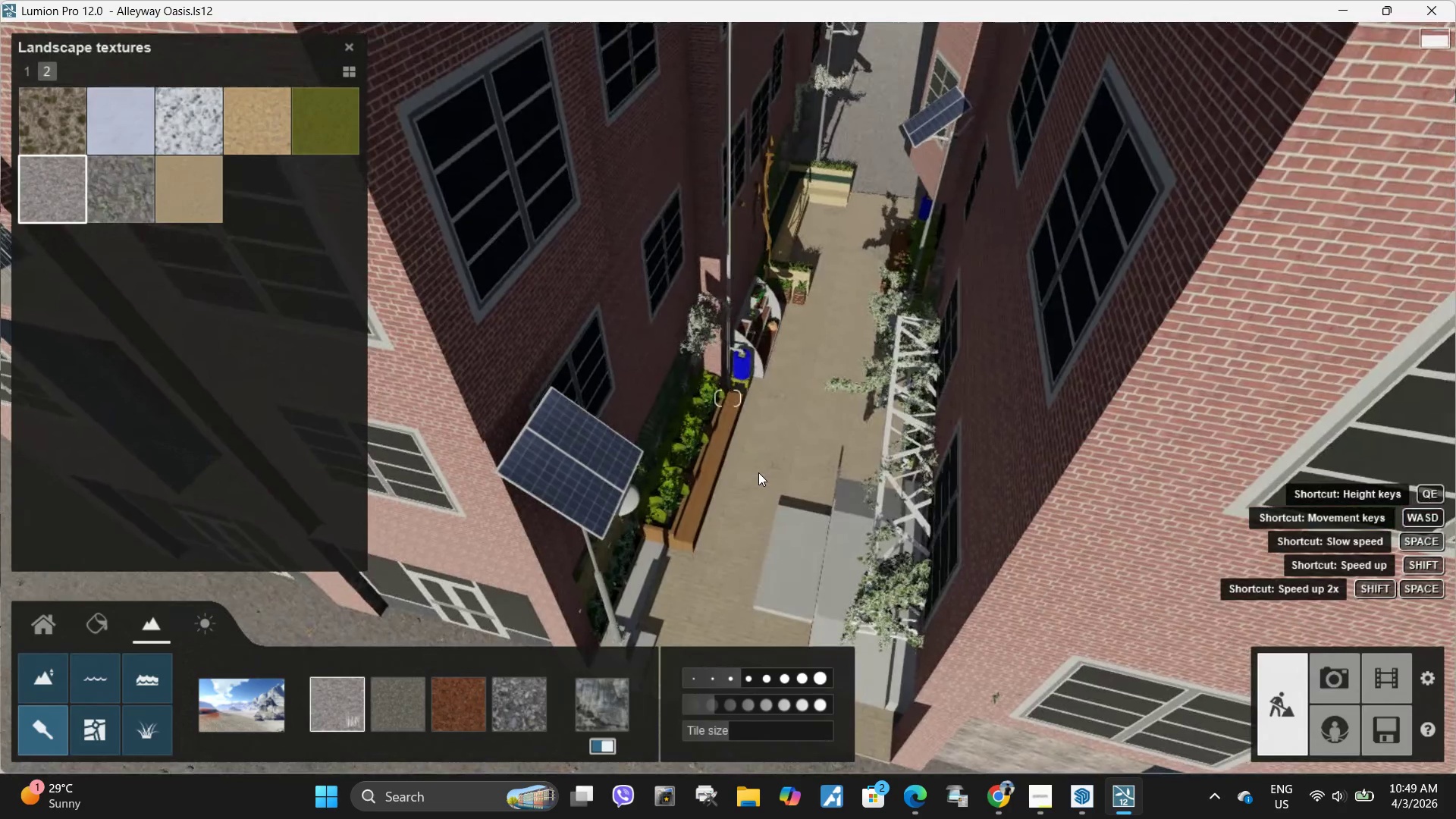 
hold_key(key=Q, duration=0.64)
 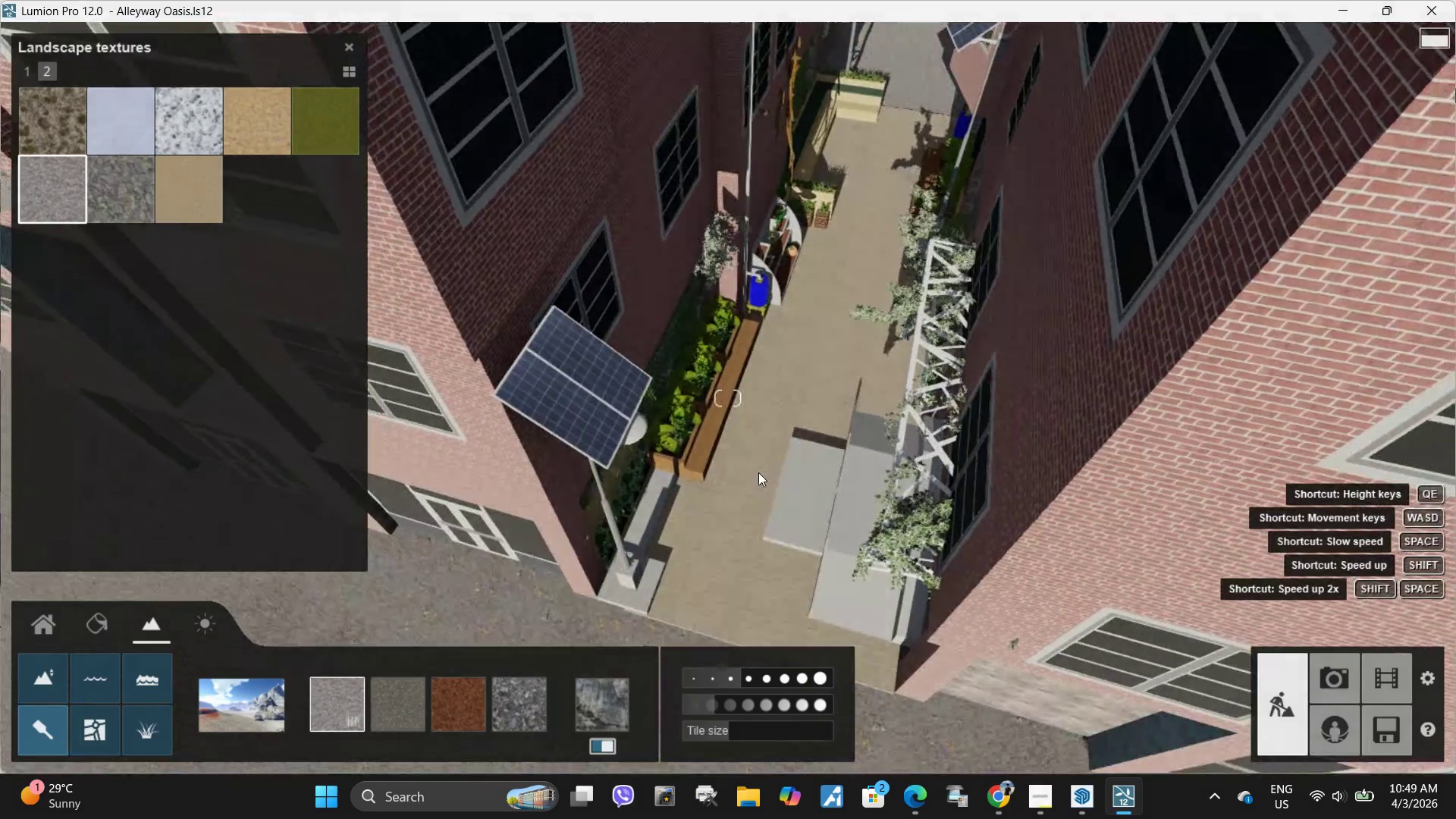 
key(Shift+S)
 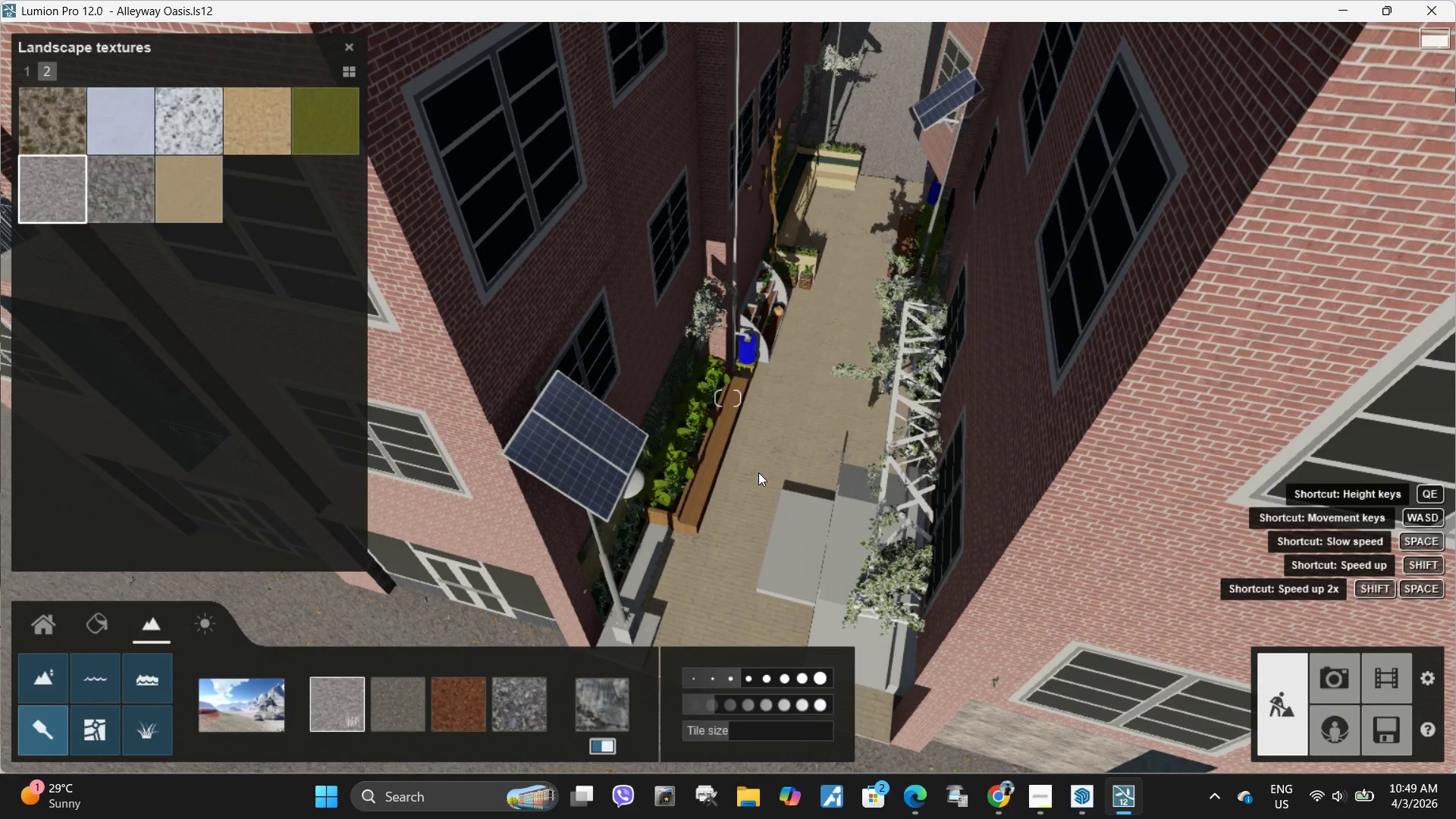 
right_click([758, 472])
 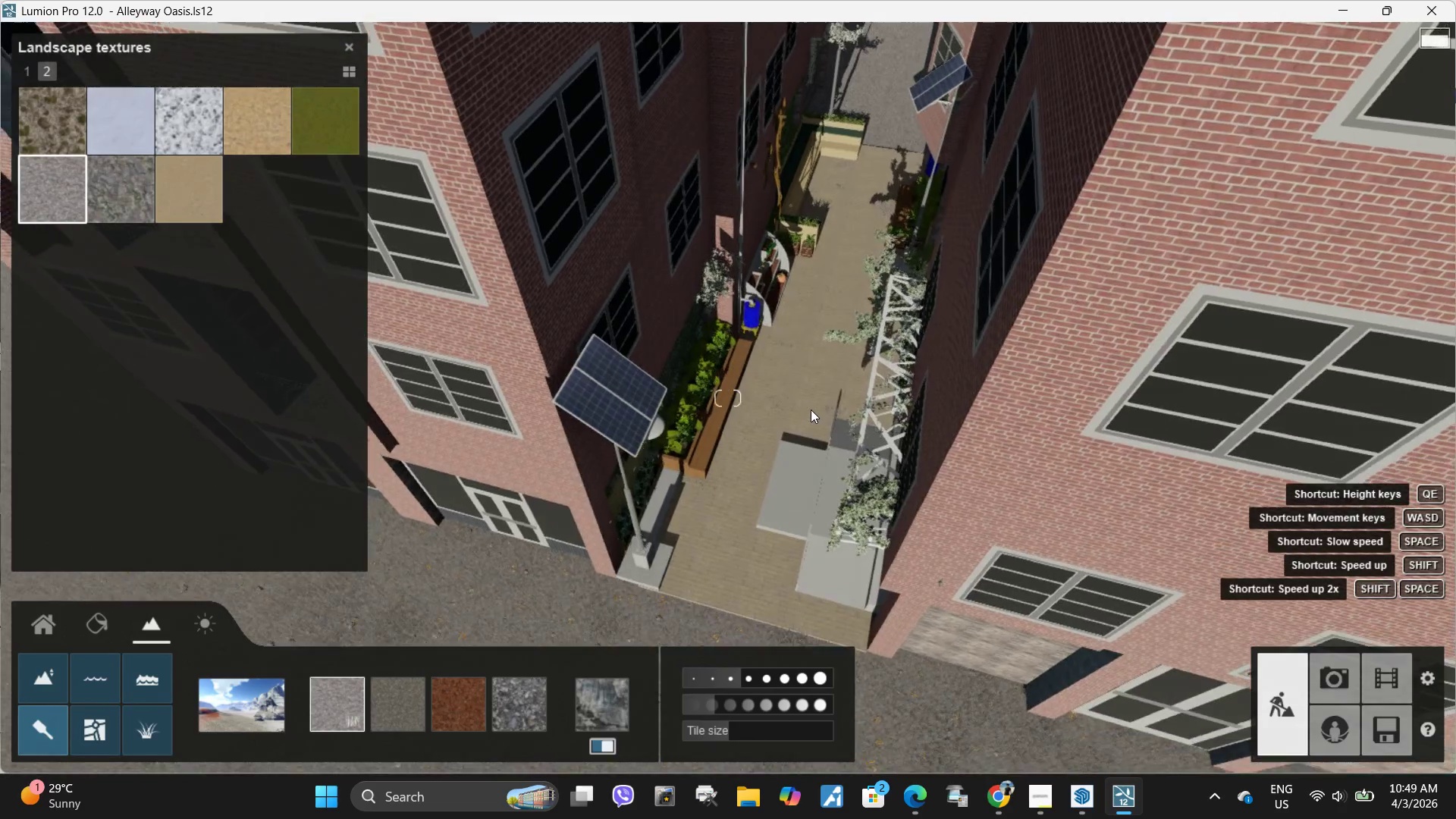 
key(Shift+W)
 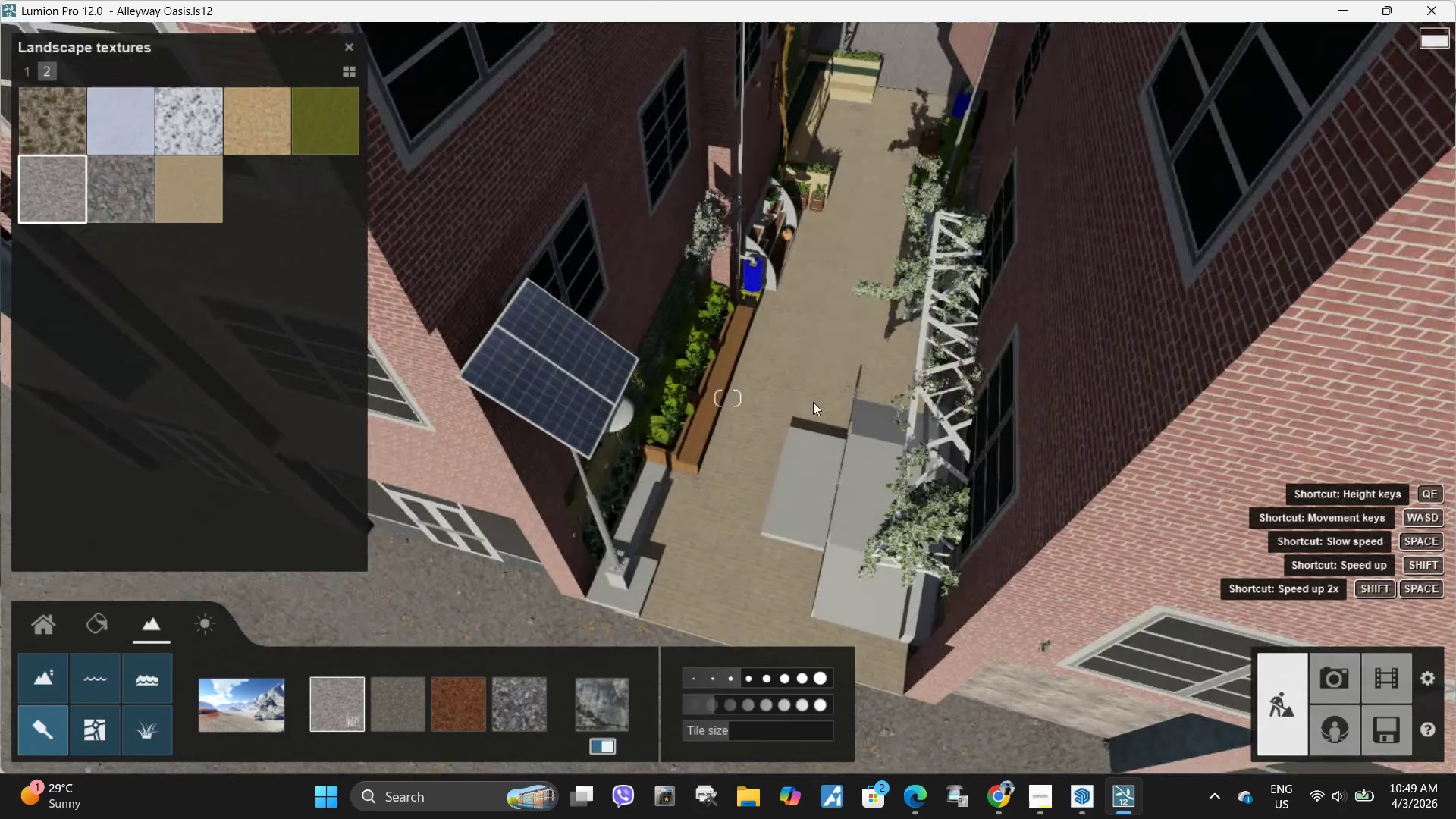 
type(WAQA)
 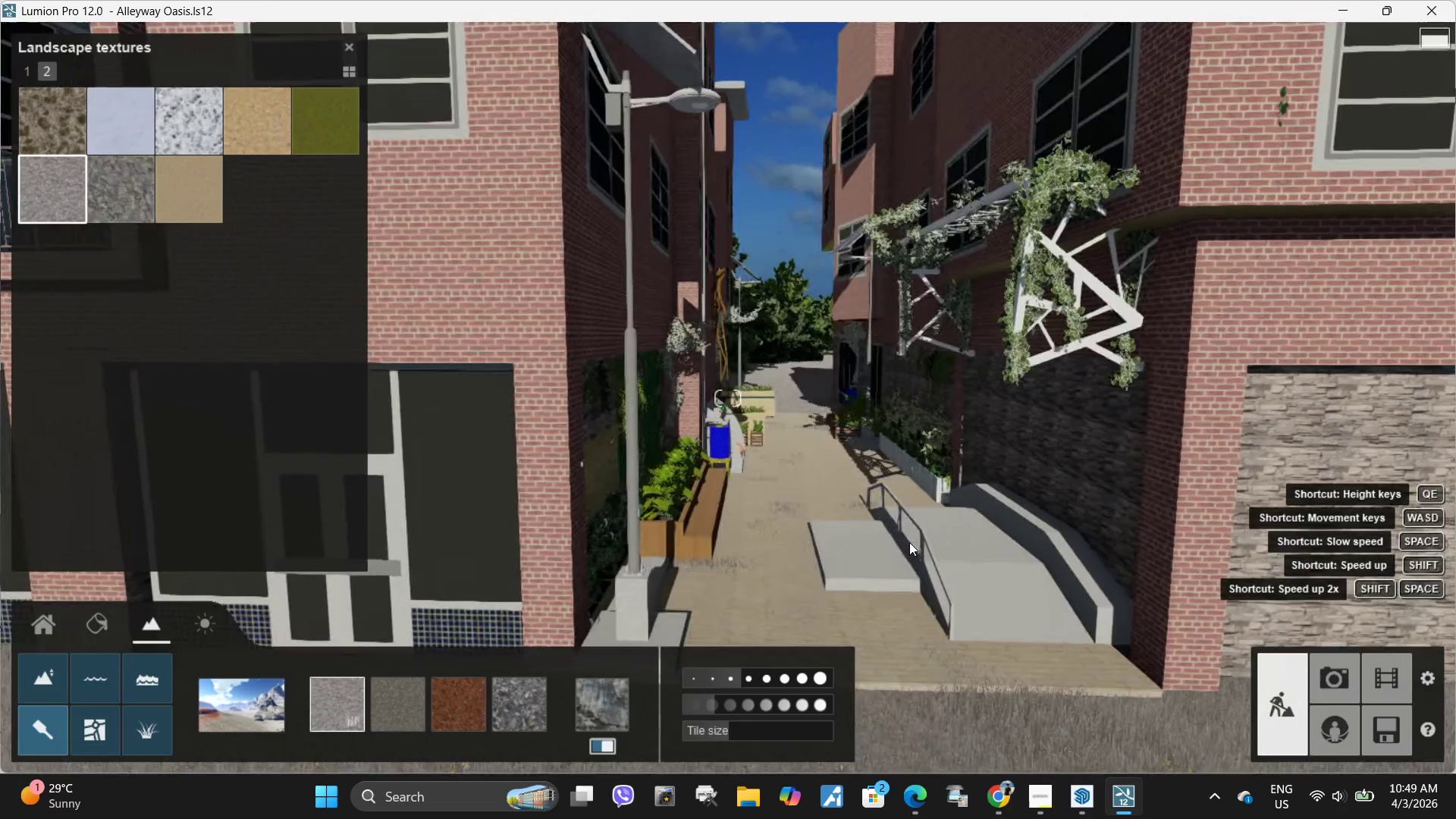 
hold_key(key=E, duration=0.7)
 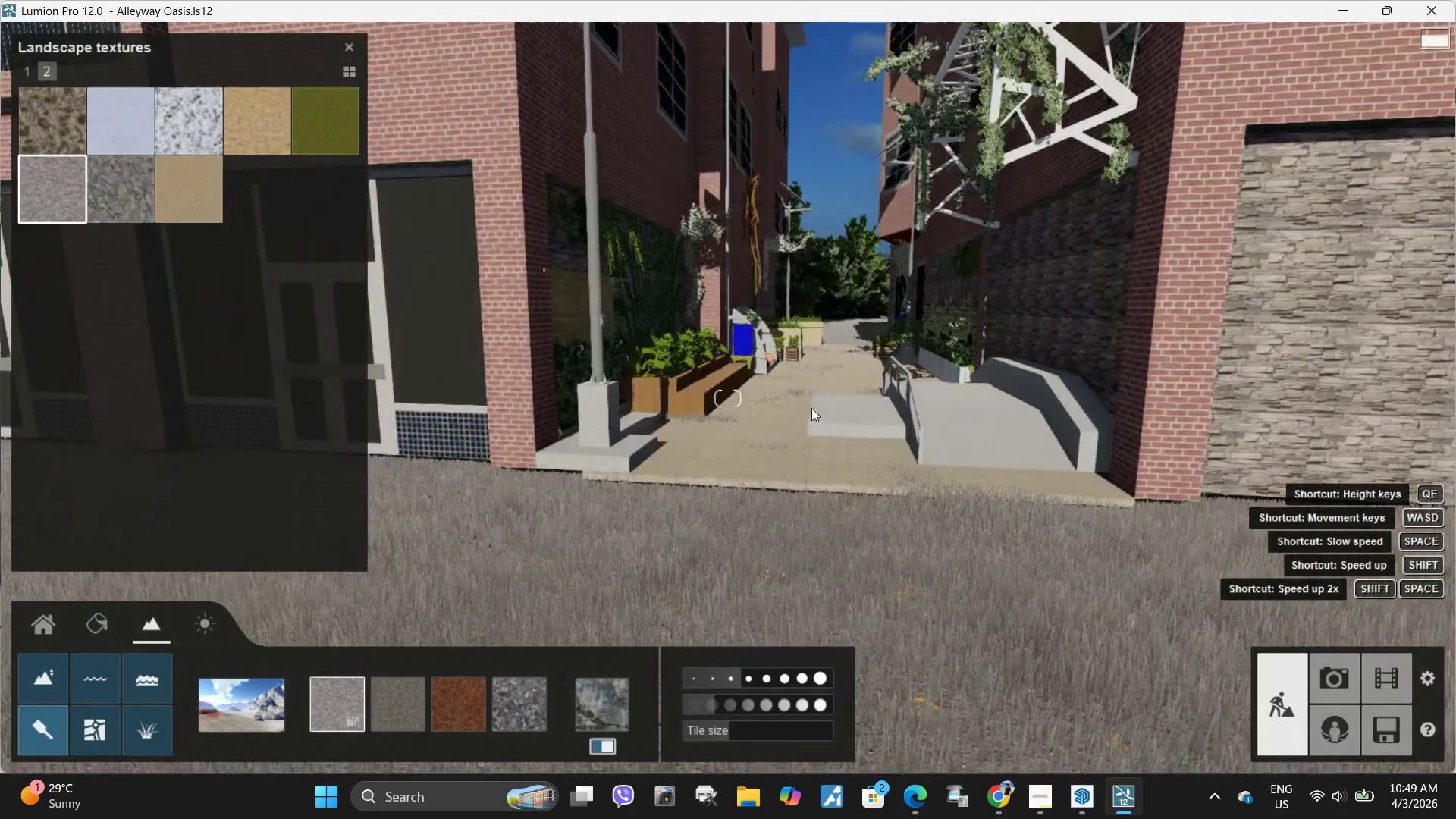 
hold_key(key=E, duration=6.48)
 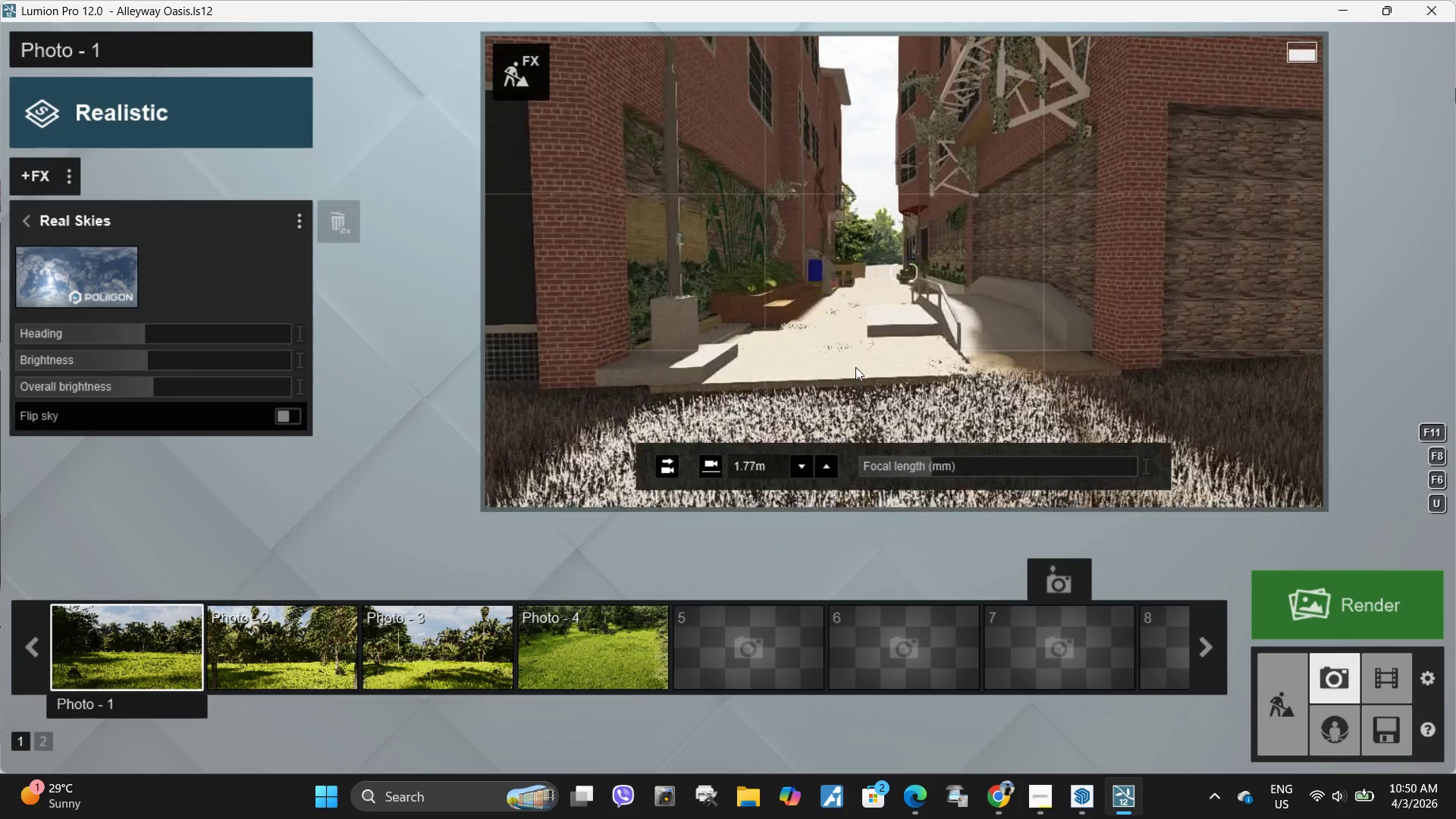 
key(D)
 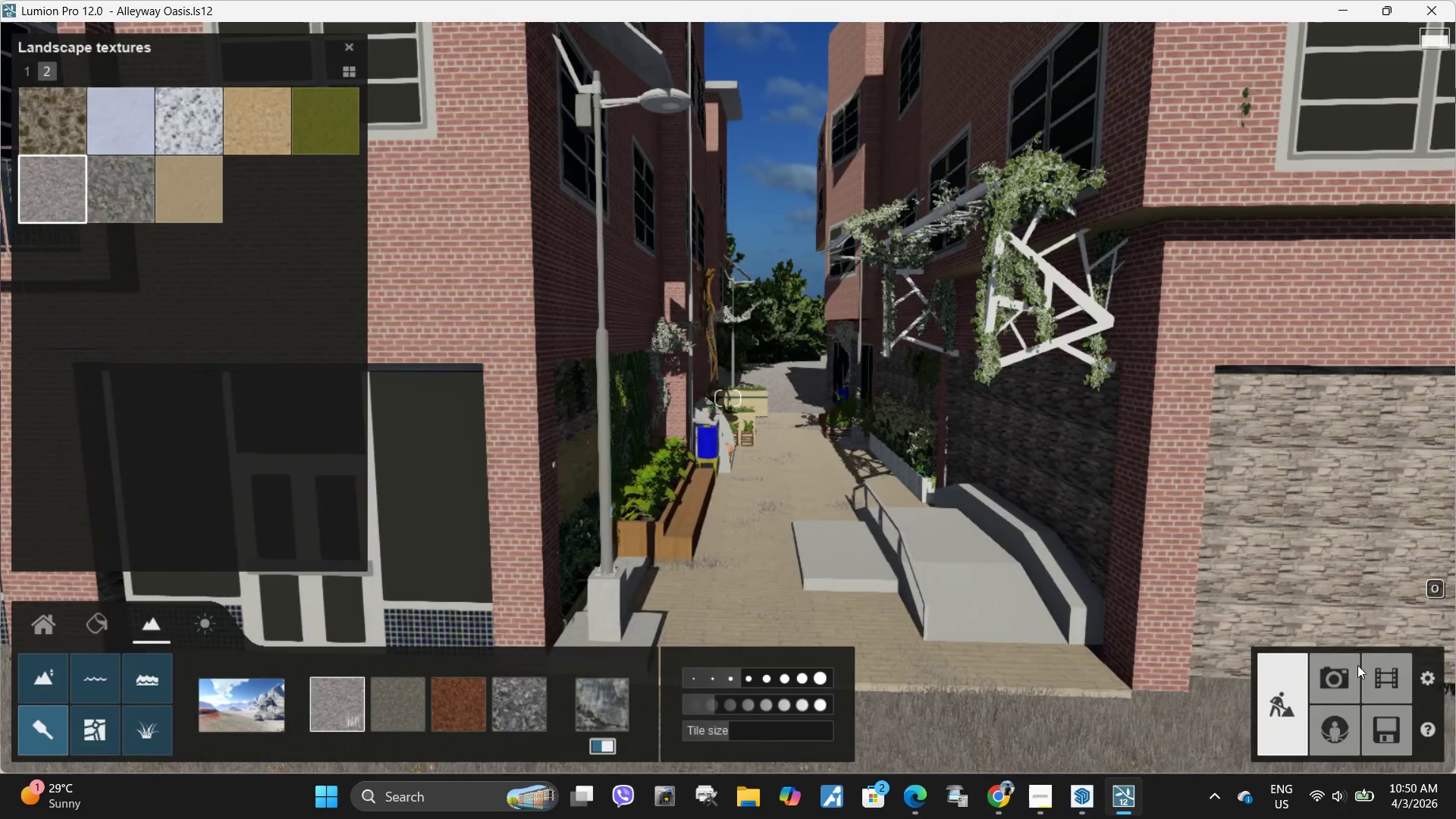 
left_click([1342, 661])
 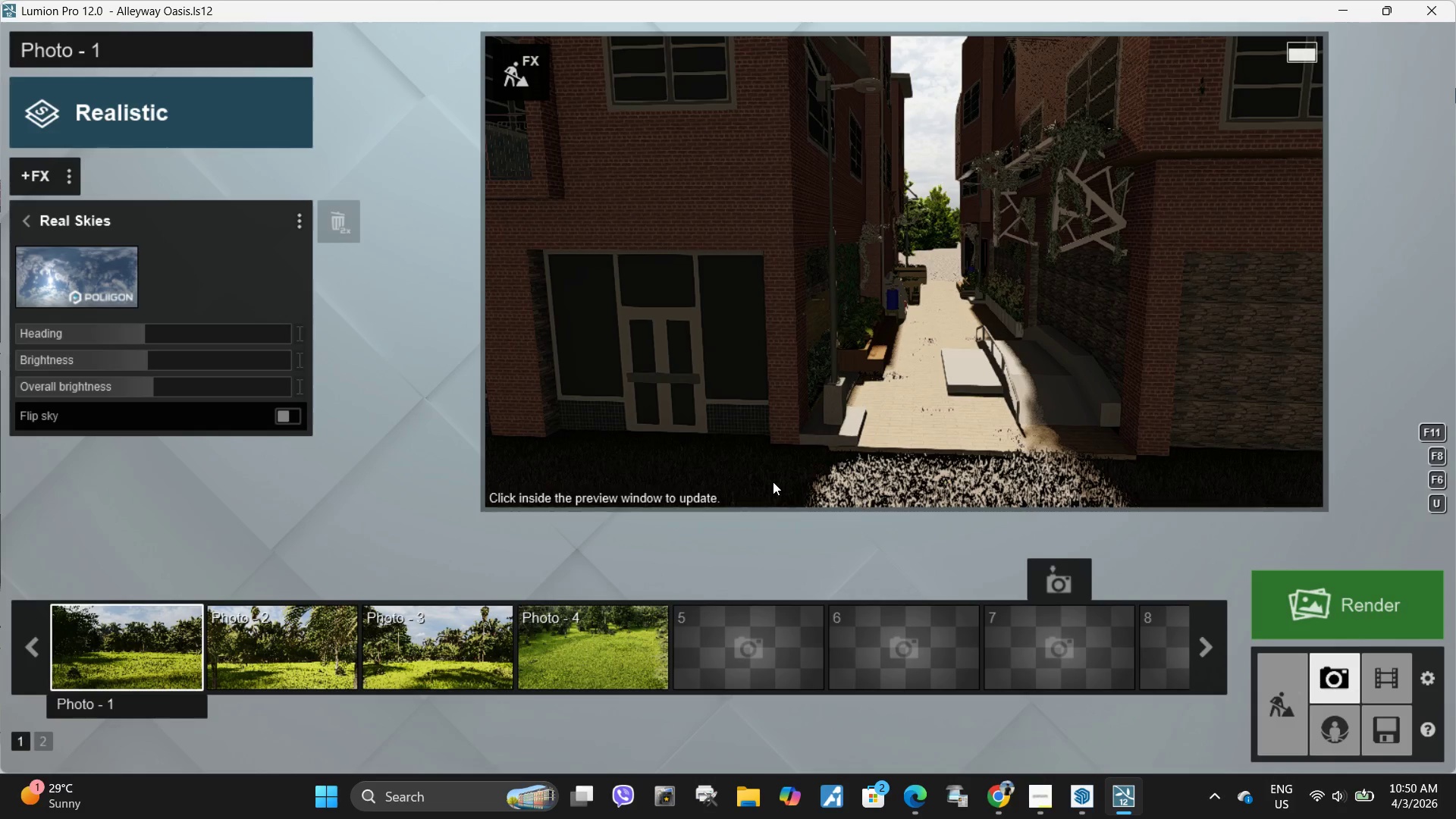 
hold_key(key=D, duration=0.31)
 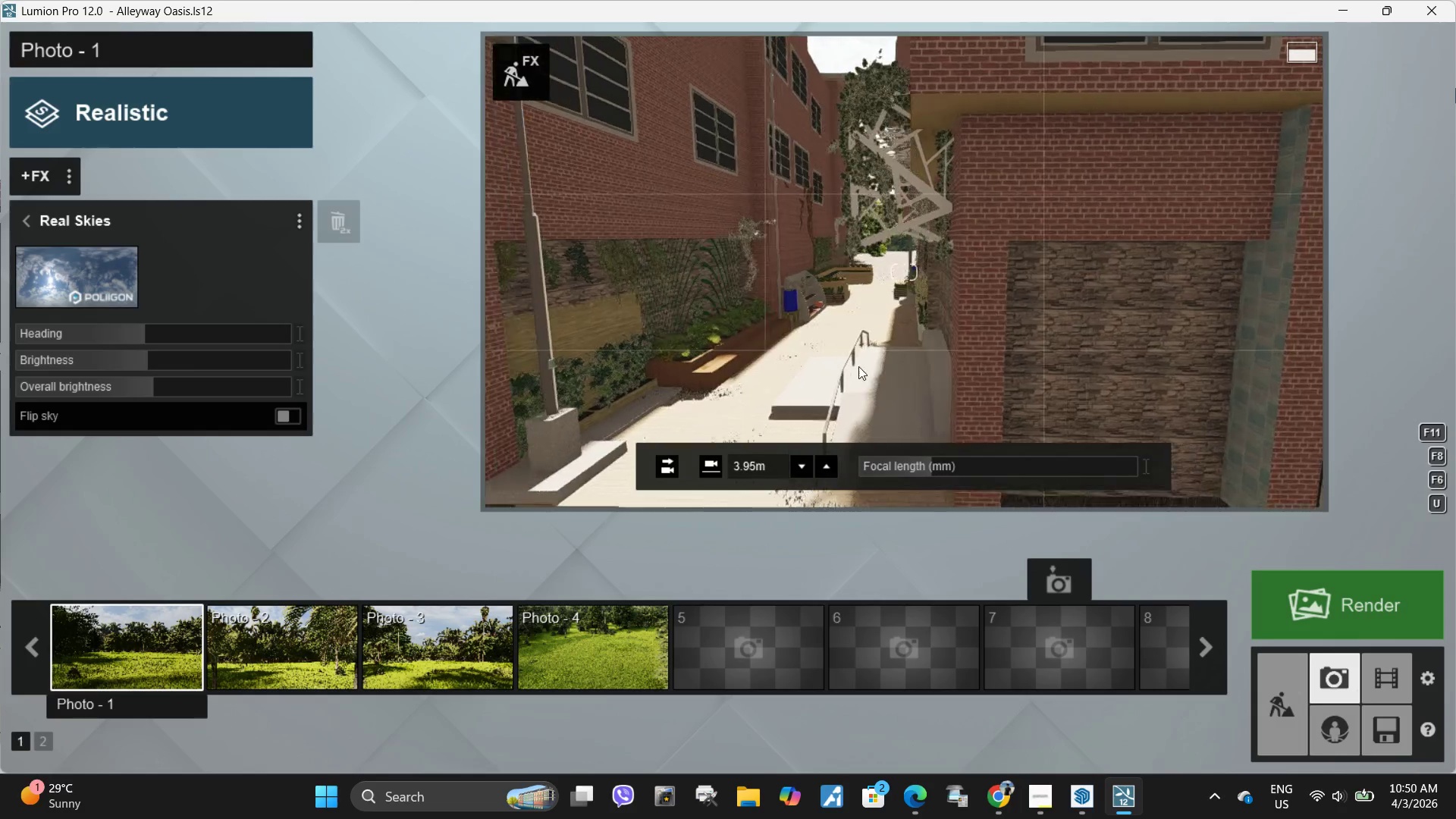 
type(WAAW)
 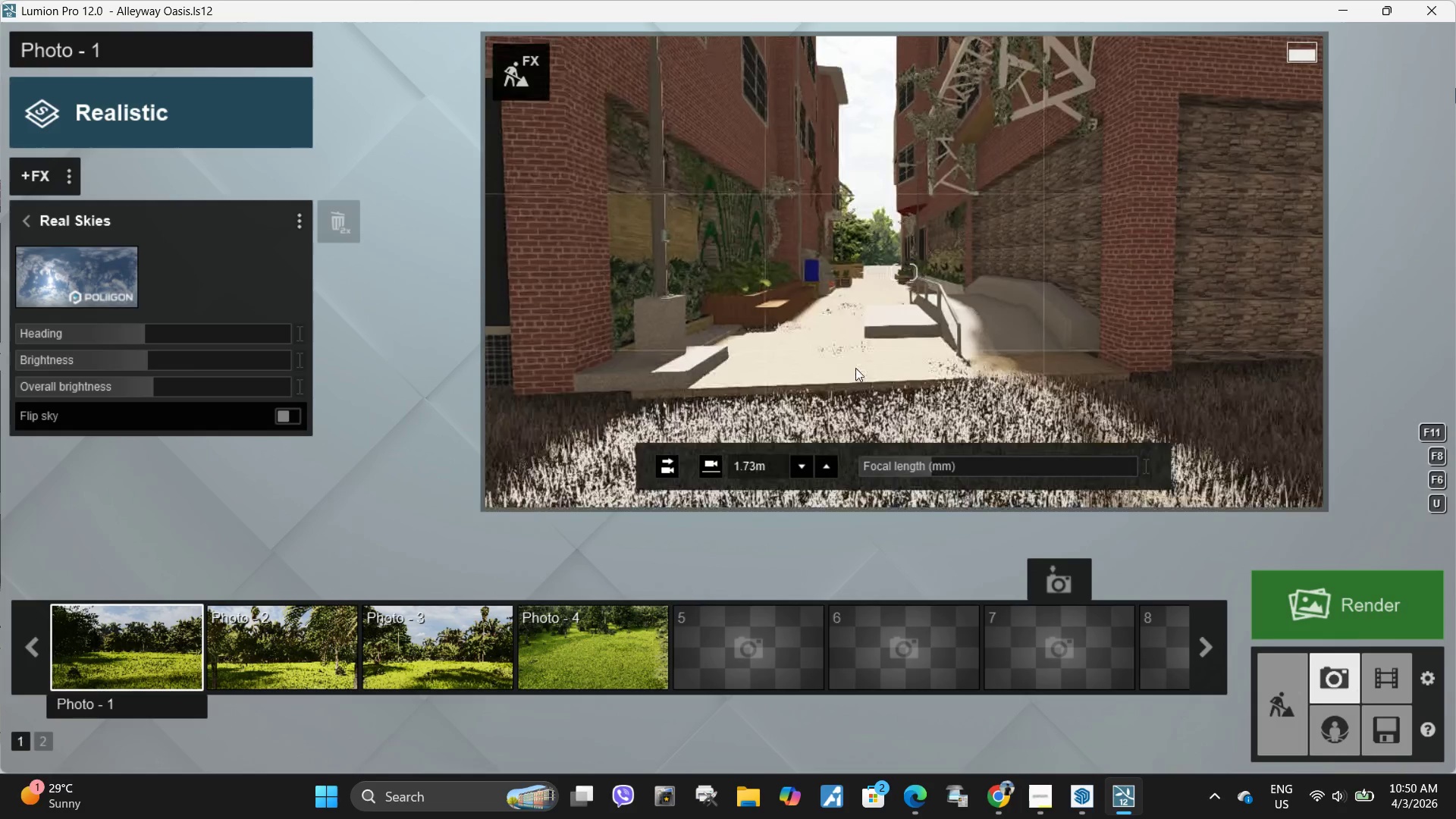 
hold_key(key=Q, duration=0.56)
 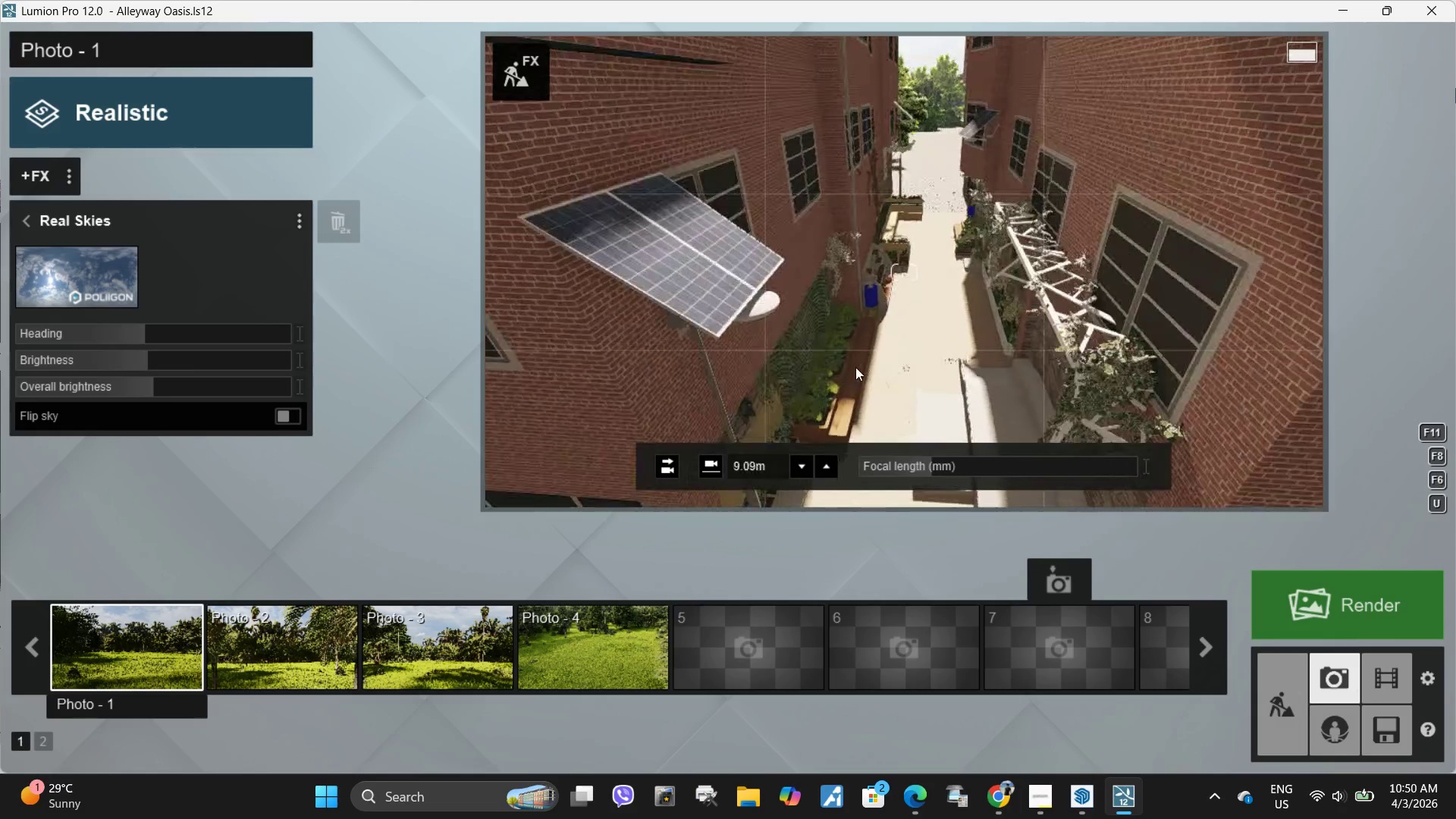 
type(SDWW)
 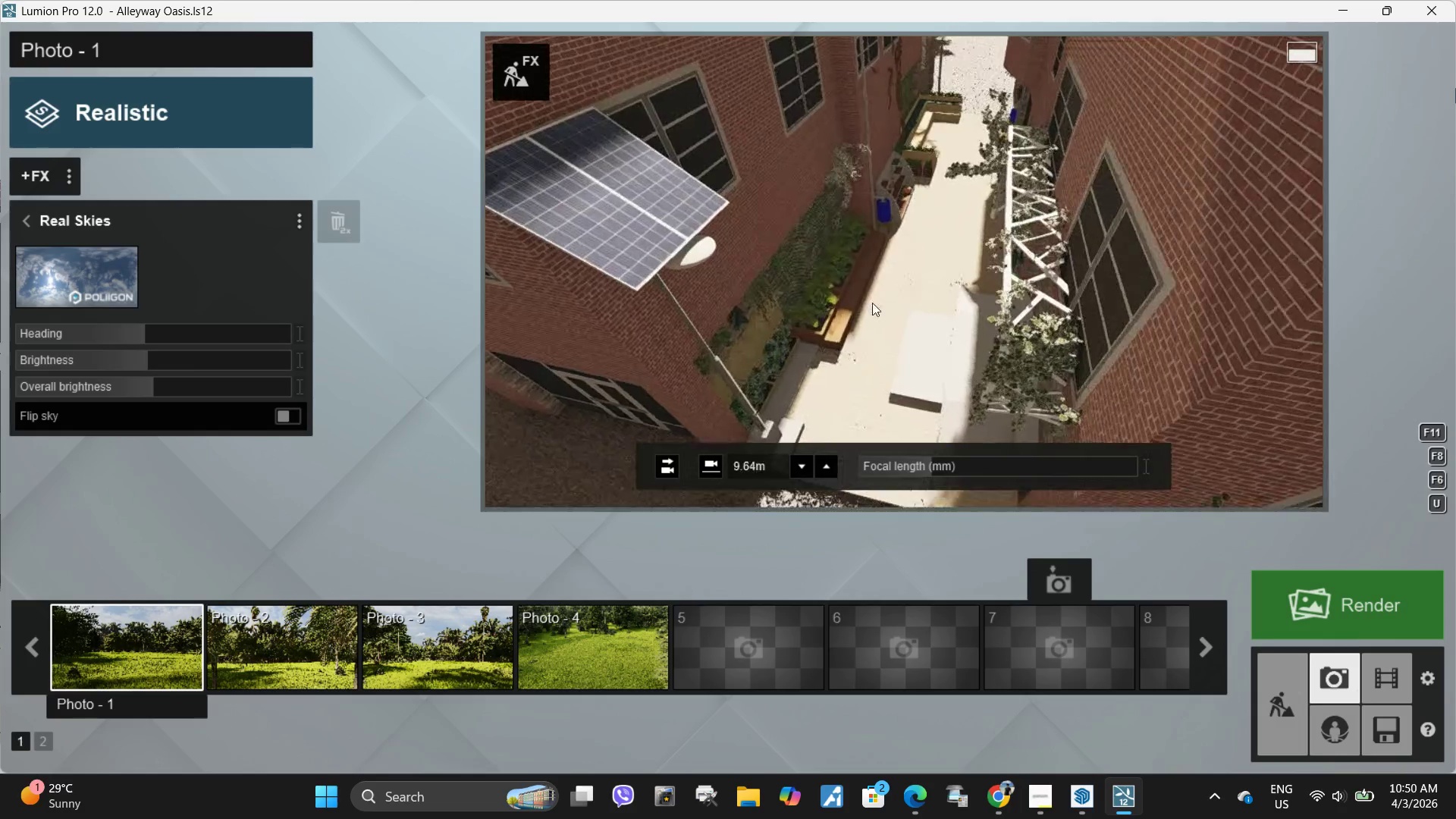 
type(AD)
 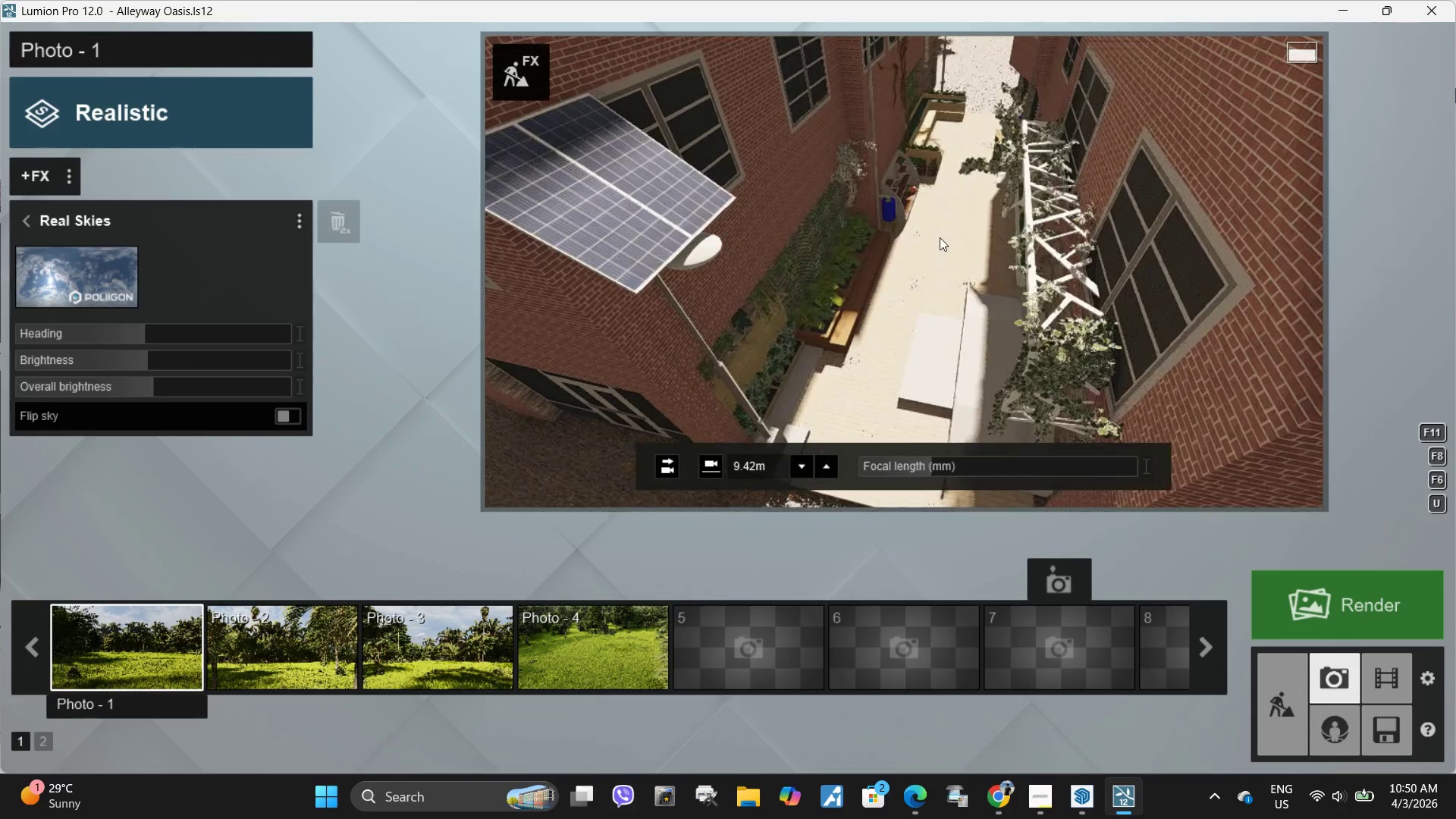 
left_click([940, 237])
 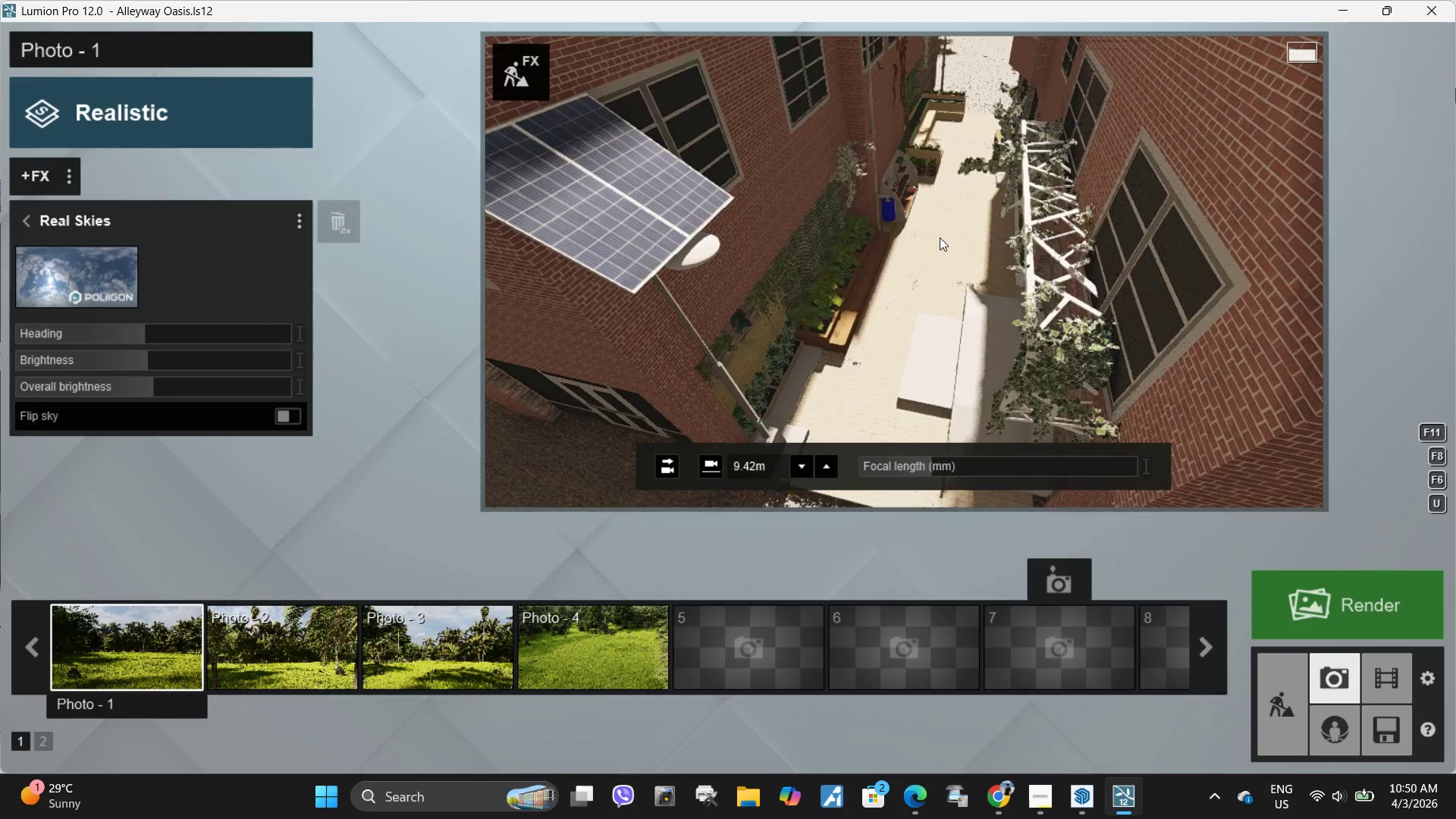 
left_click([940, 237])
 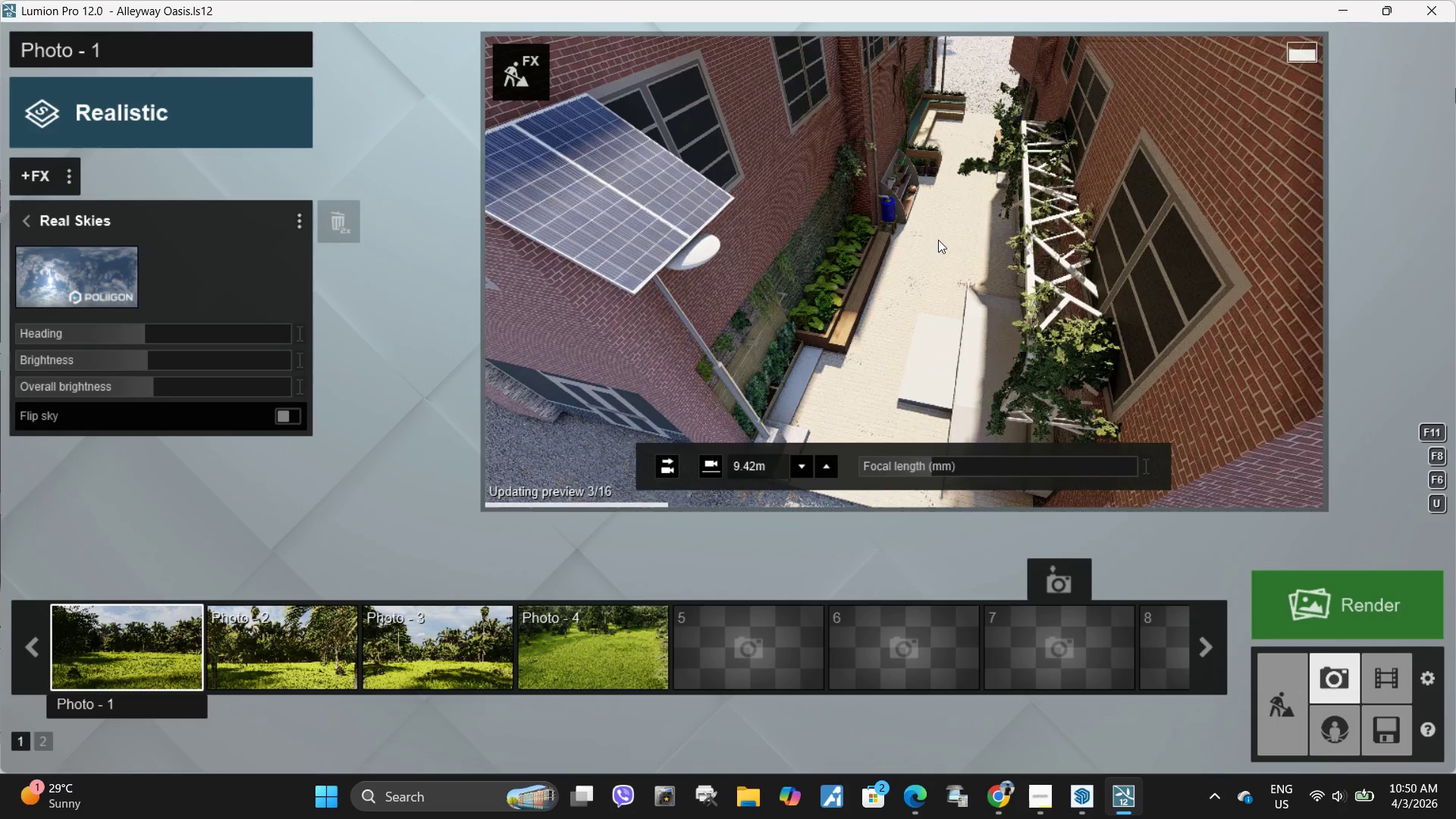 
type(qw)
 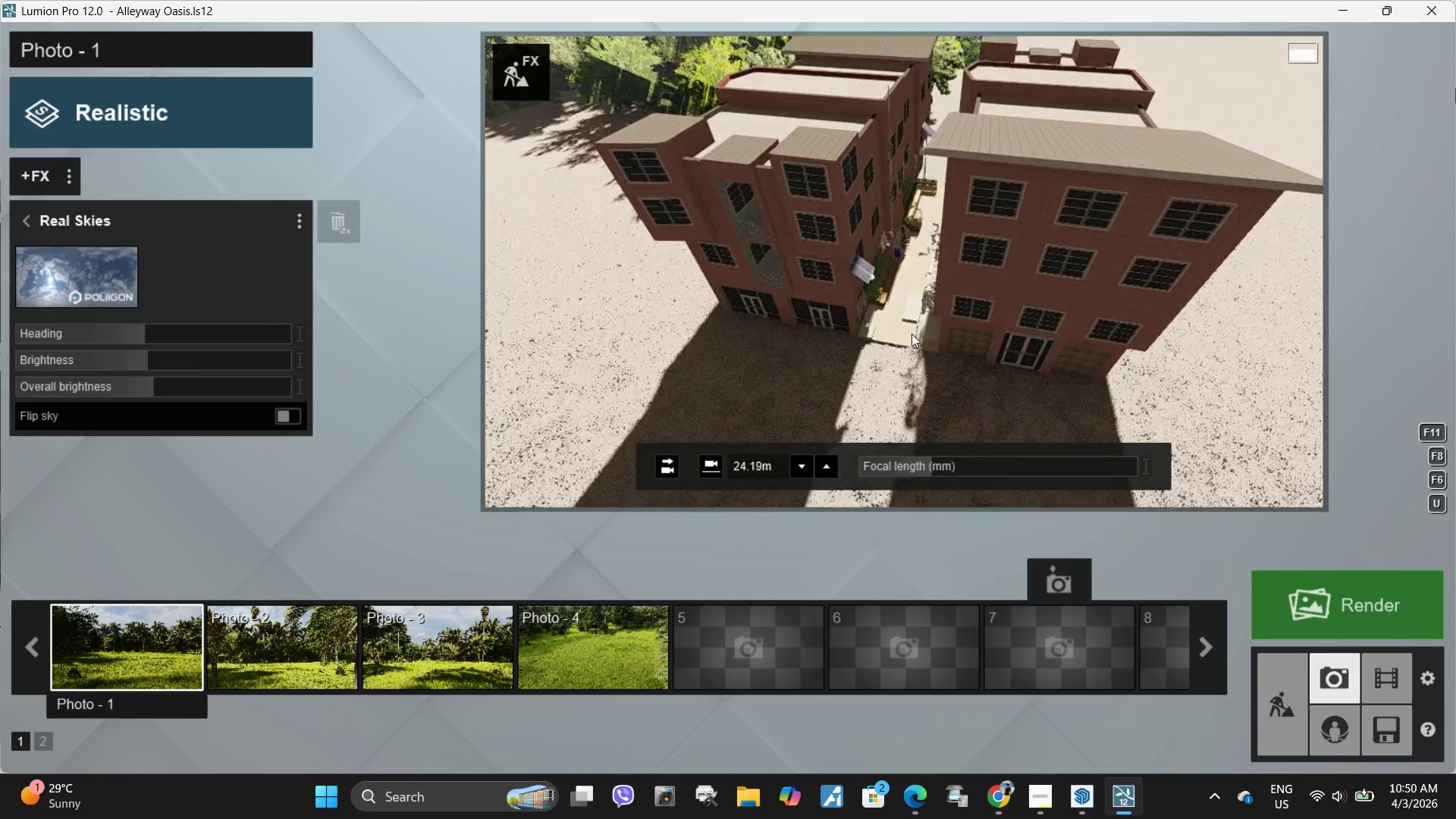 
hold_key(key=S, duration=0.7)
 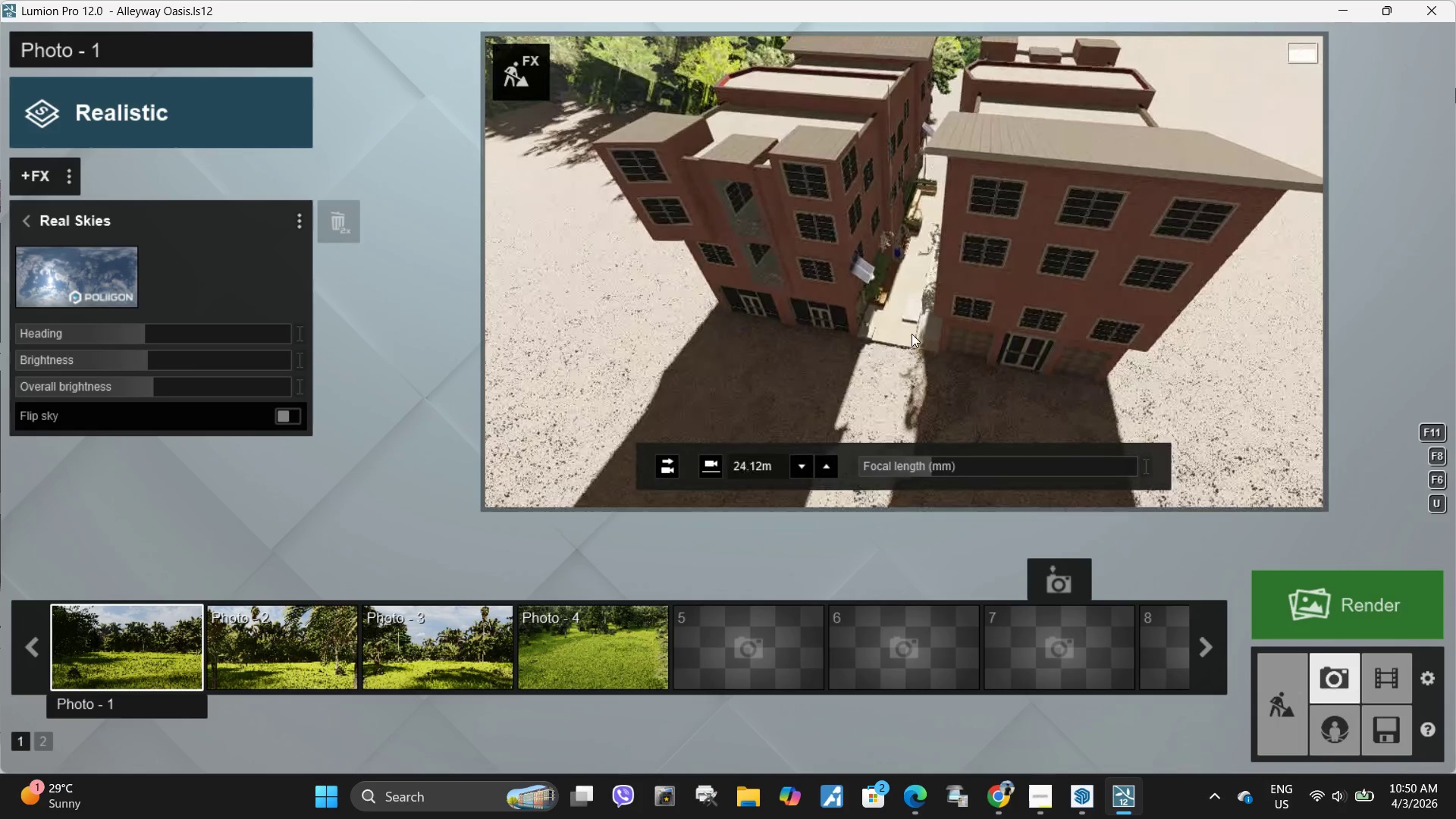 
scroll: coordinate [912, 334], scroll_direction: down, amount: 13.0
 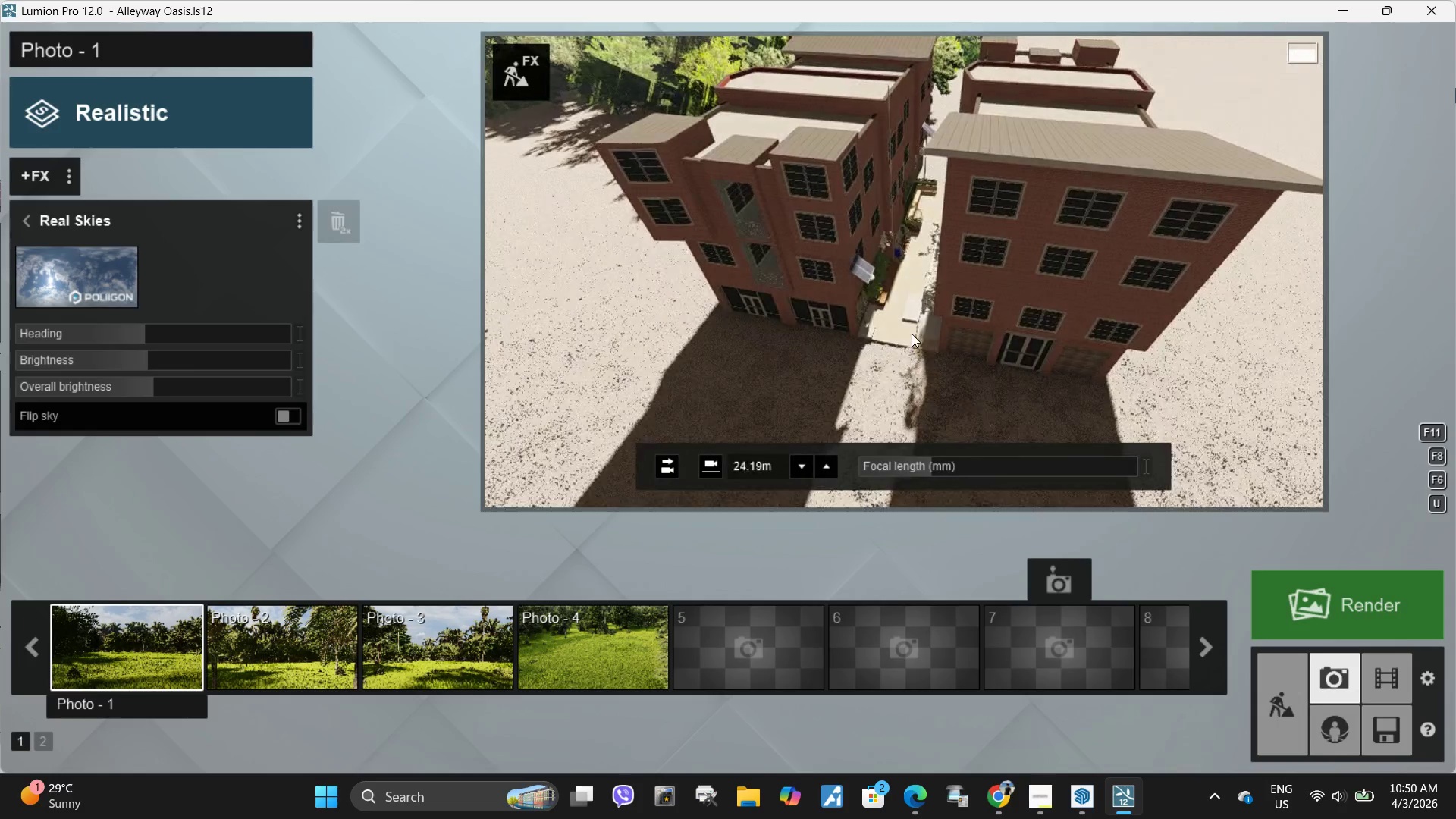 
hold_key(key=W, duration=0.34)
 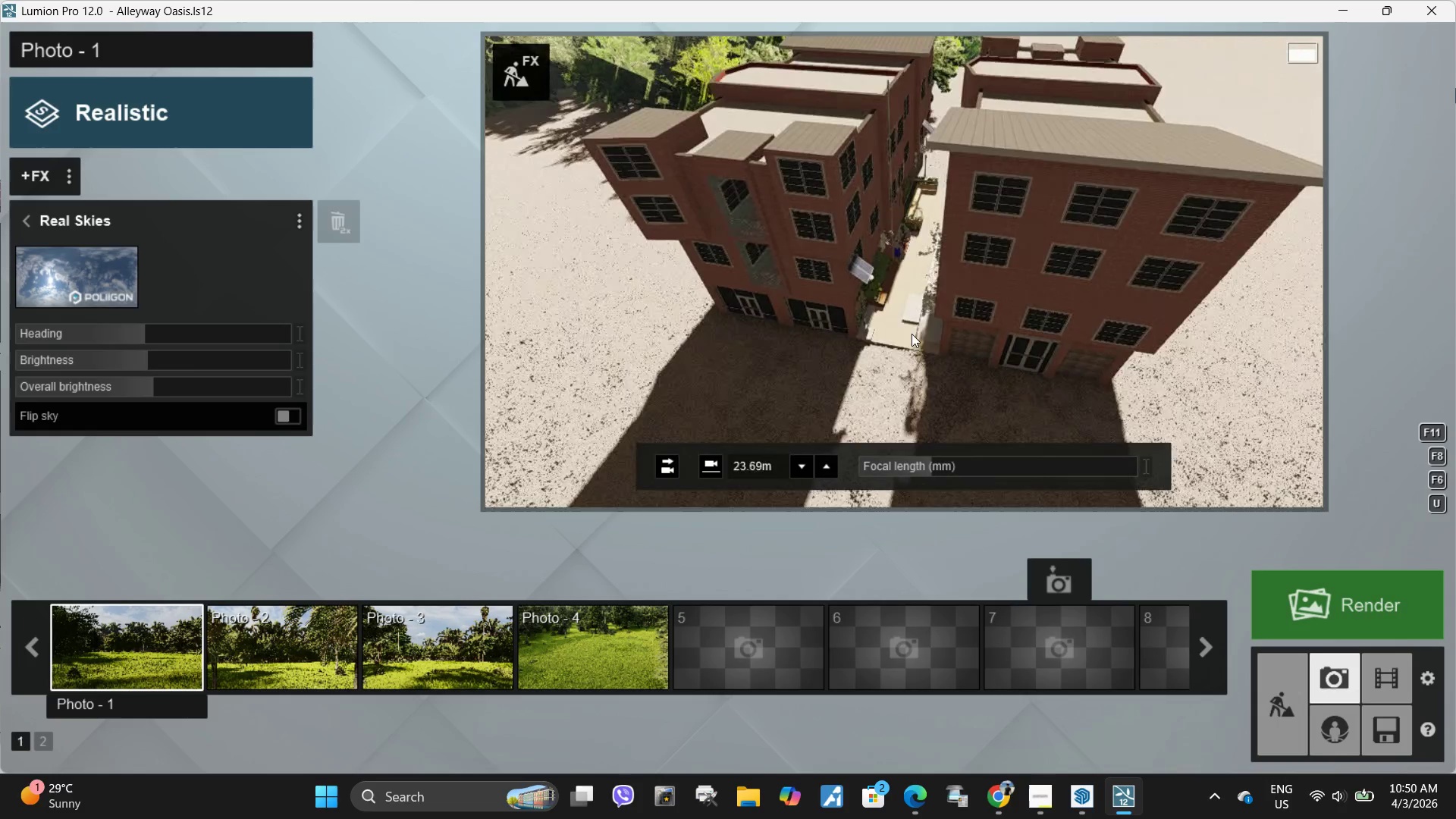 
hold_key(key=W, duration=1.41)
 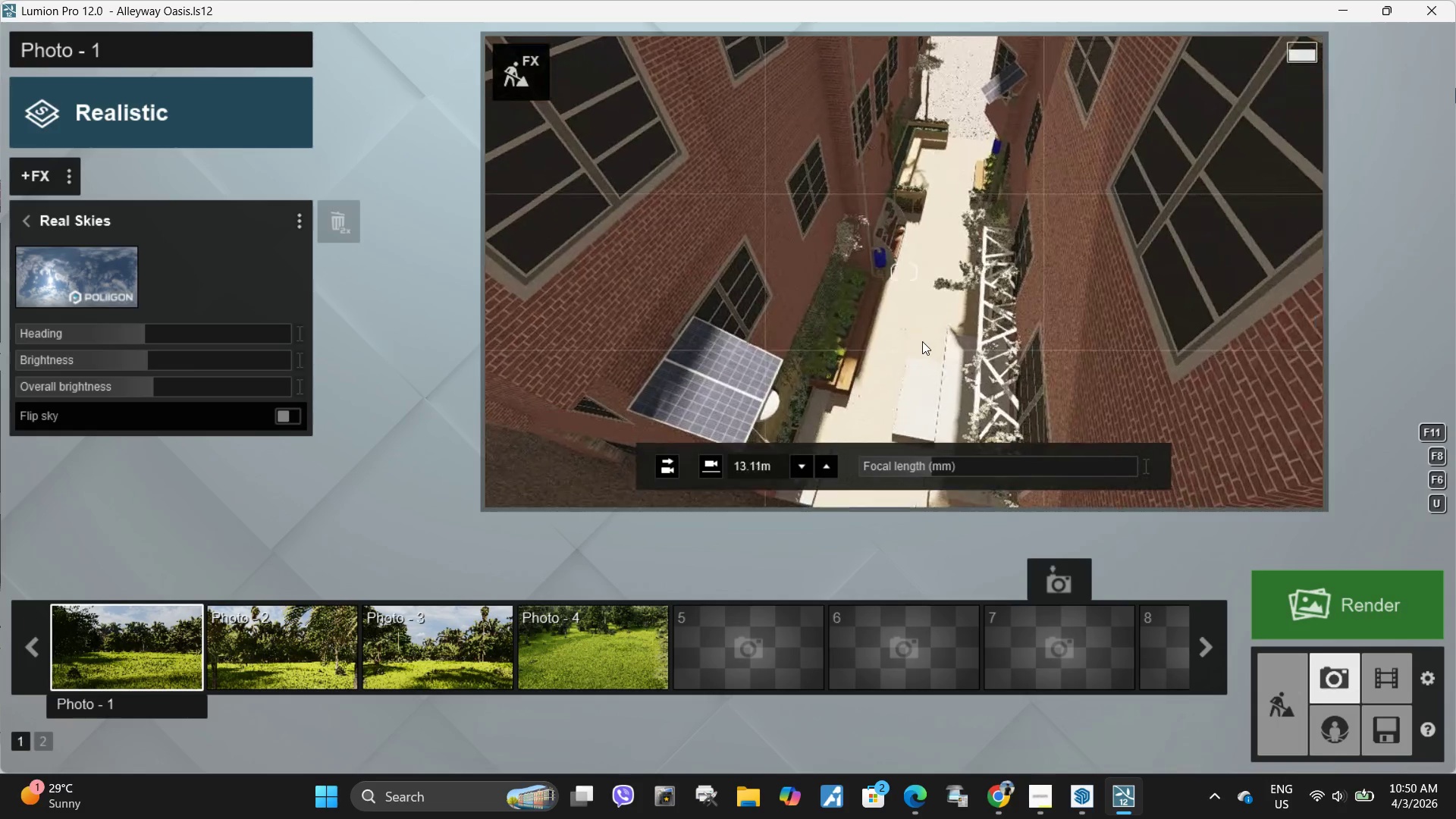 
key(Shift+Q)
 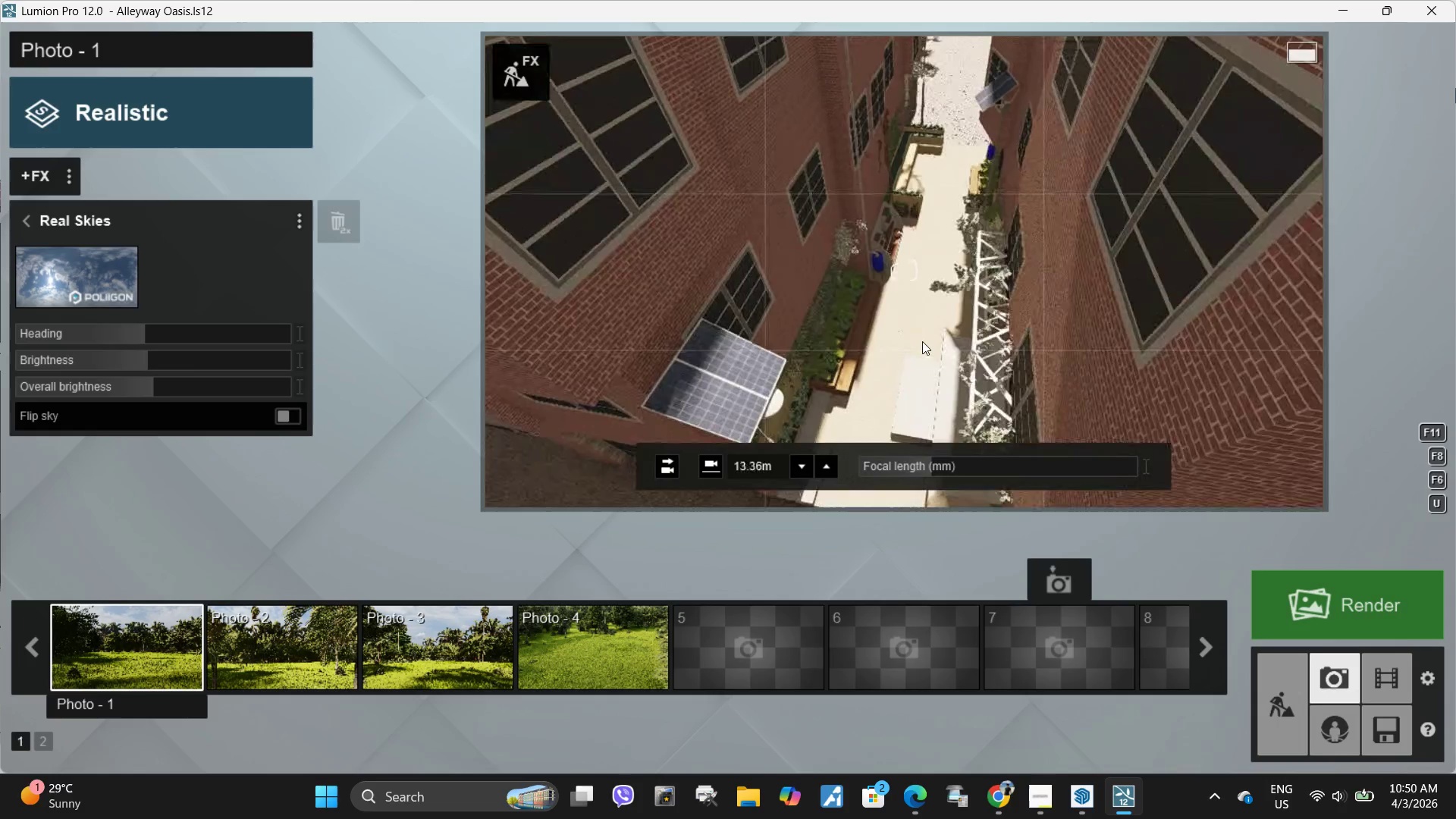 
right_click([922, 341])
 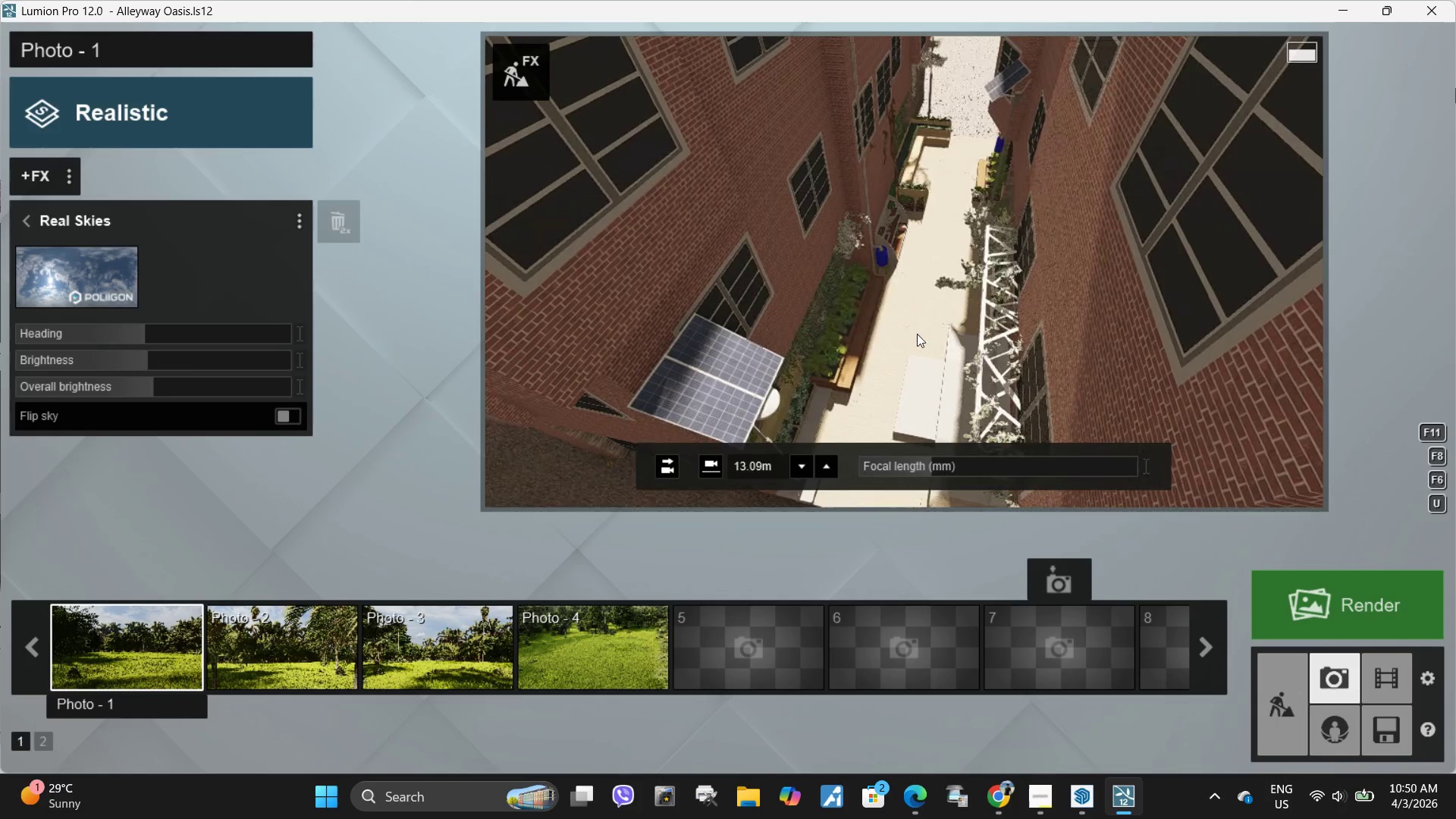 
left_click([916, 334])
 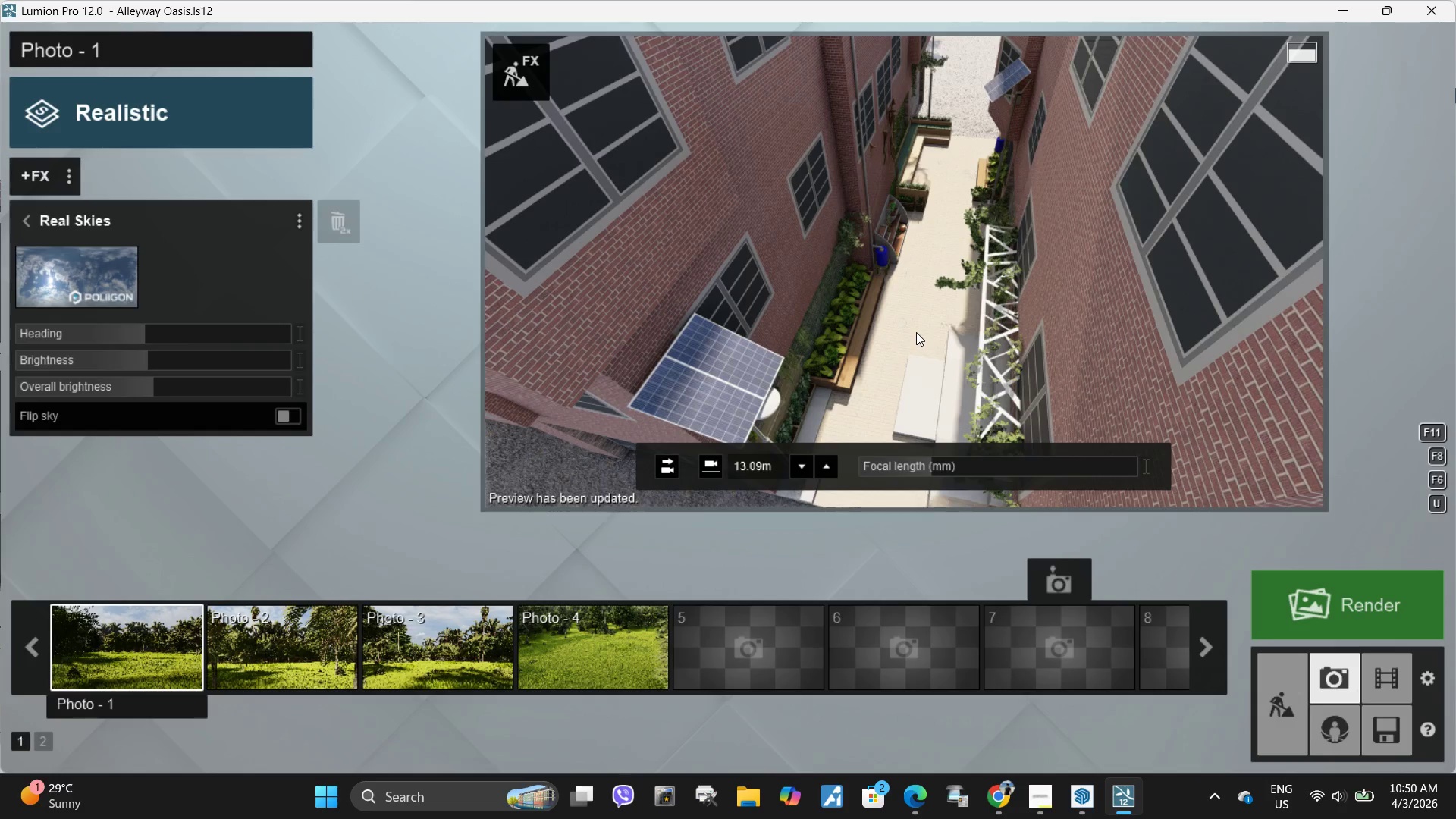 
hold_key(key=E, duration=0.61)
 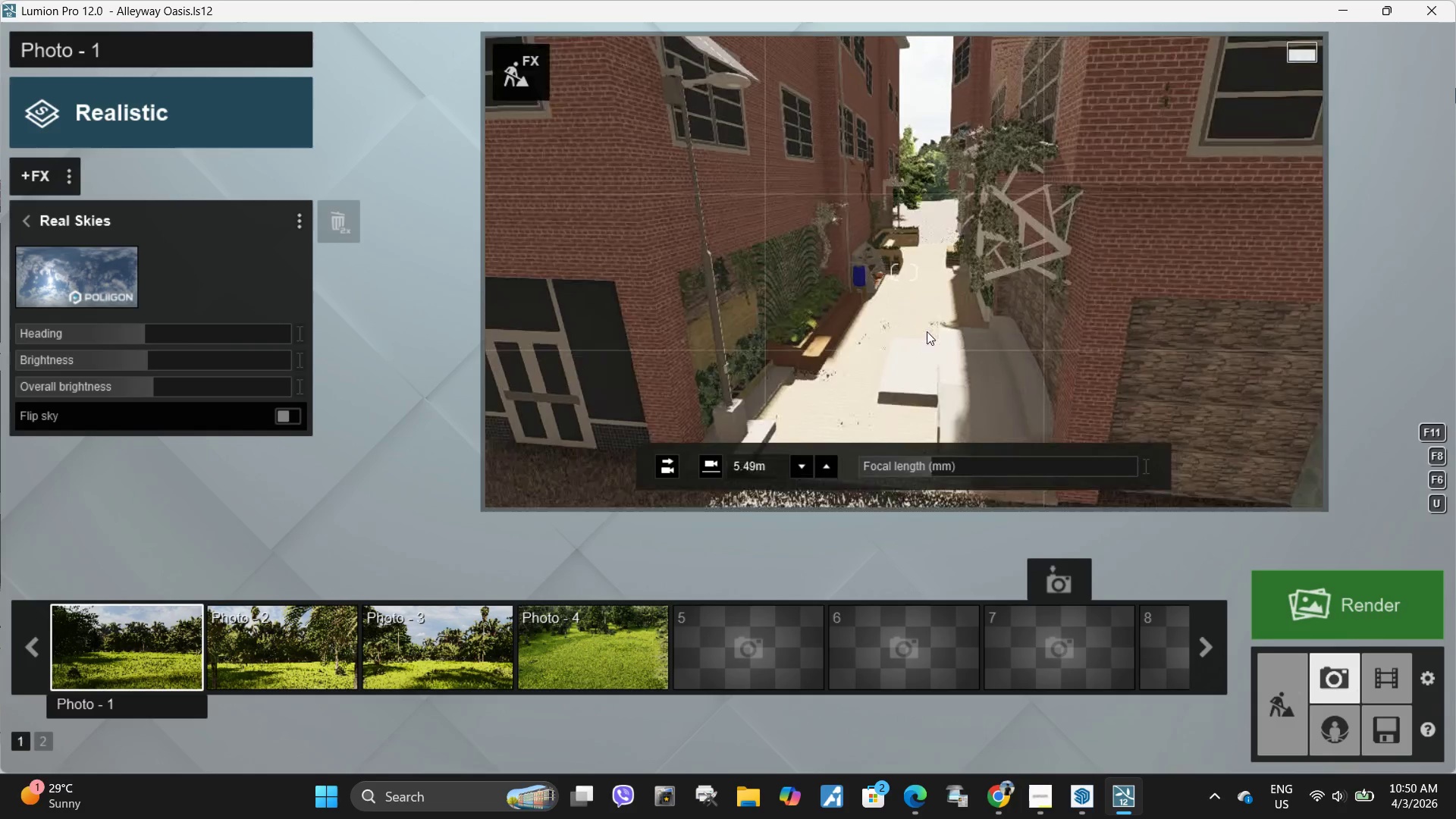 
type(WWAEEDA)
 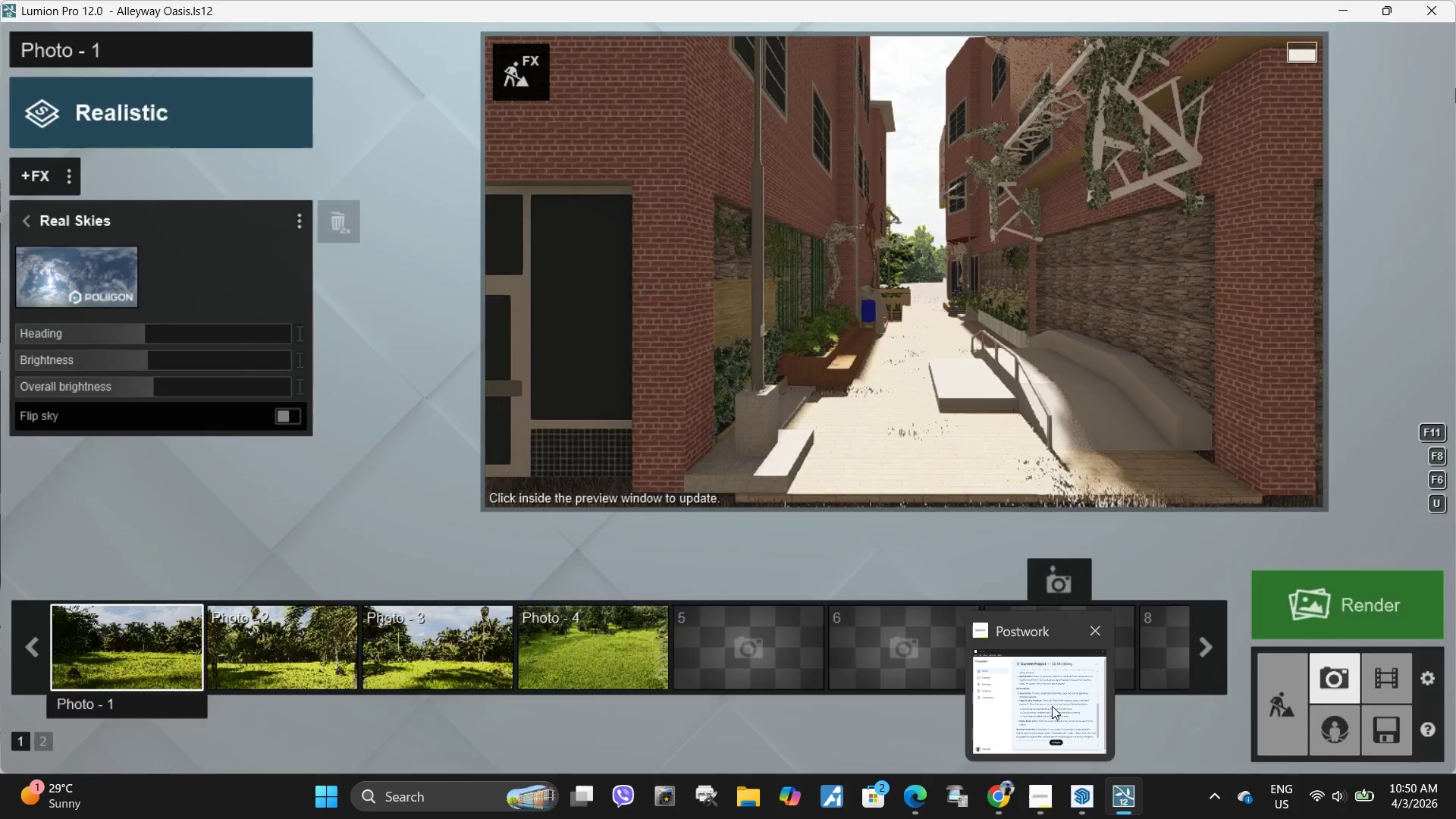 
left_click([1052, 706])